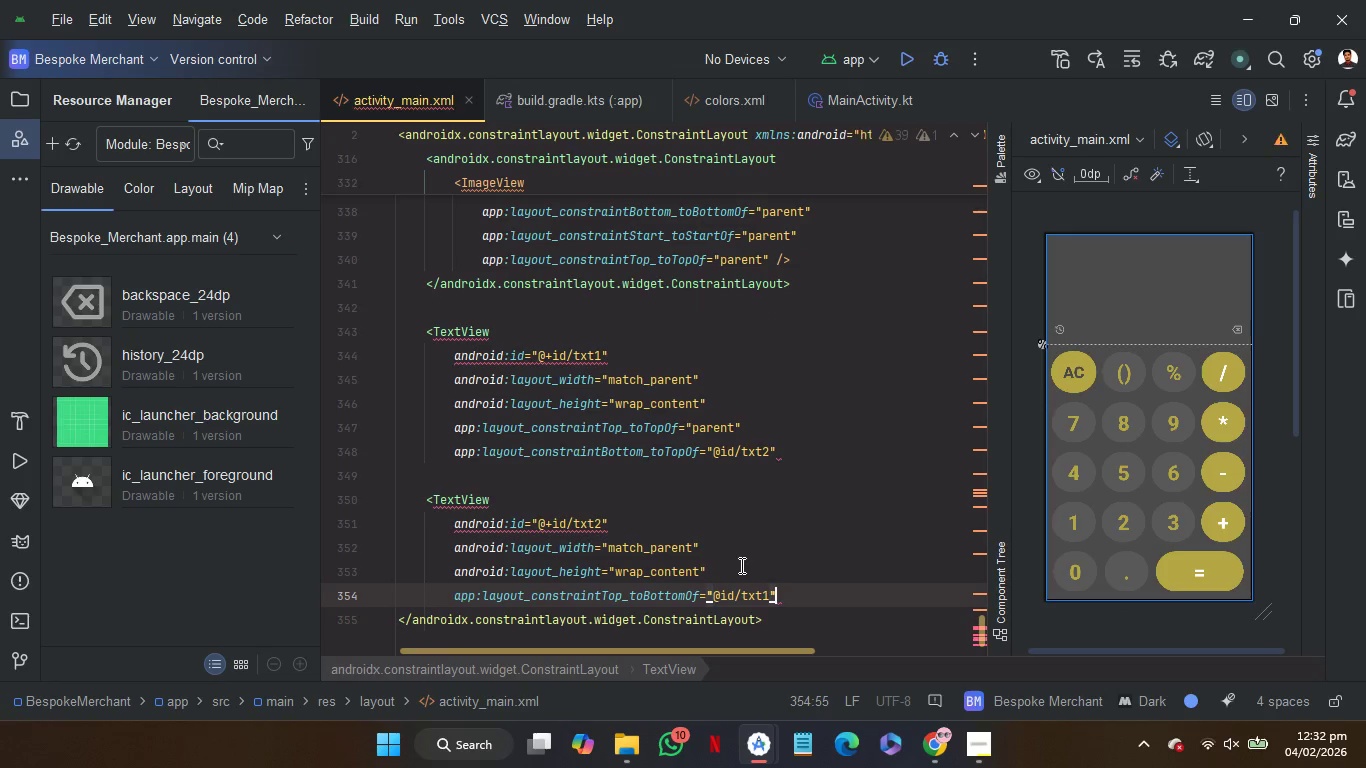 
key(Enter)
 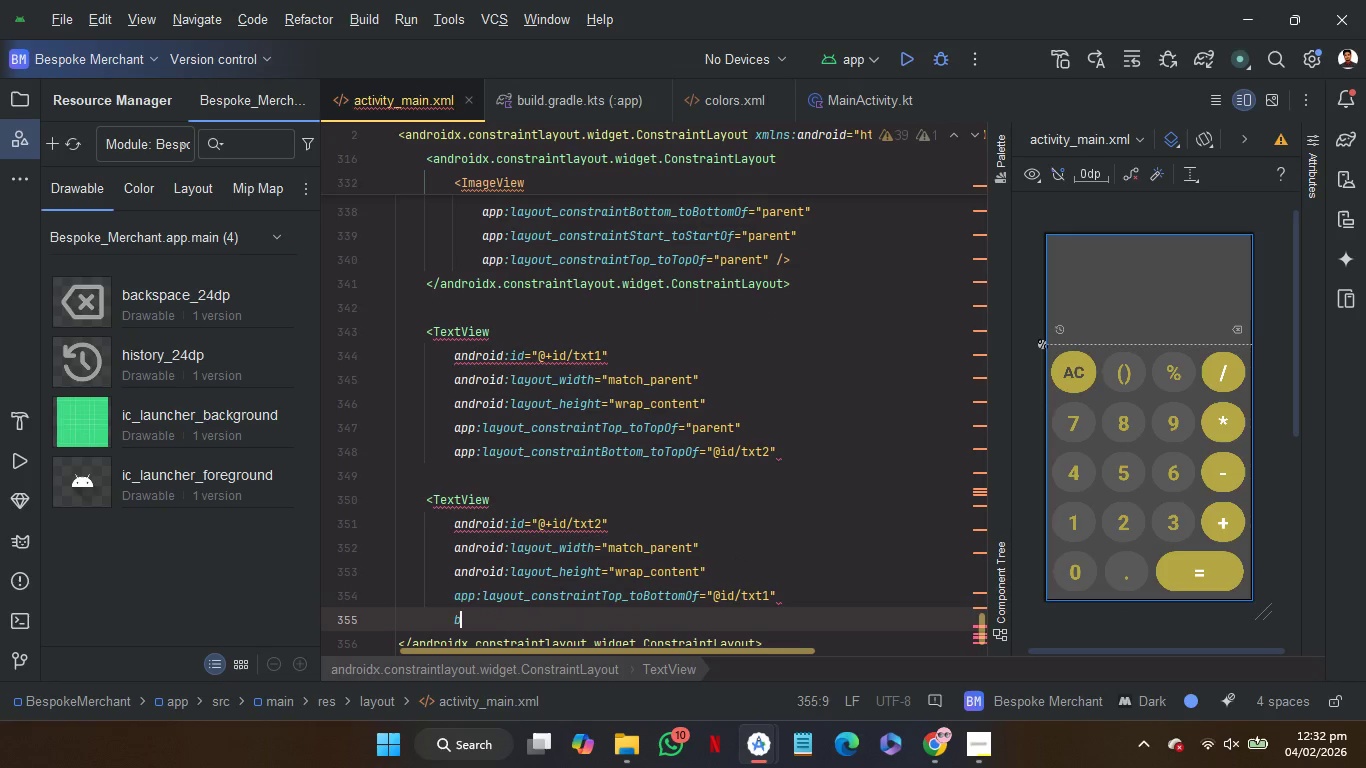 
type(bot)
 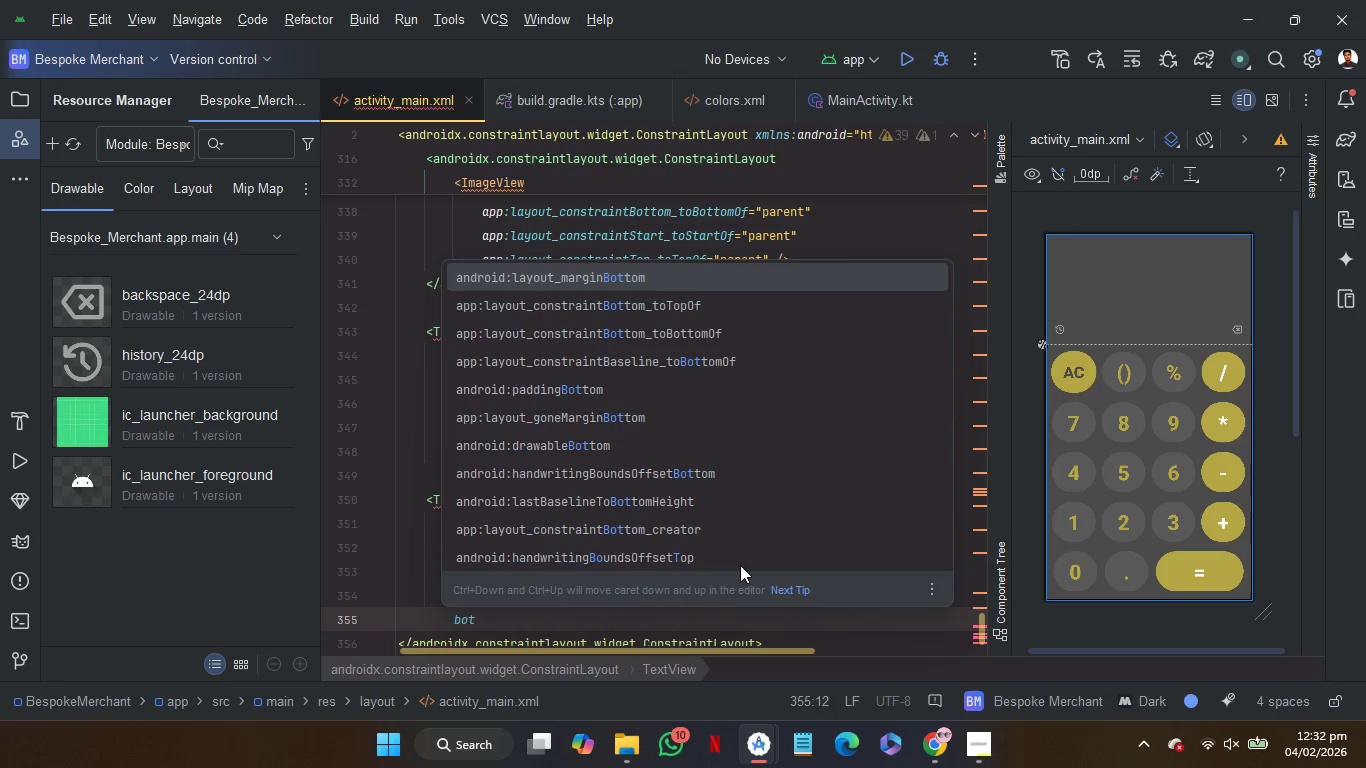 
key(ArrowDown)
 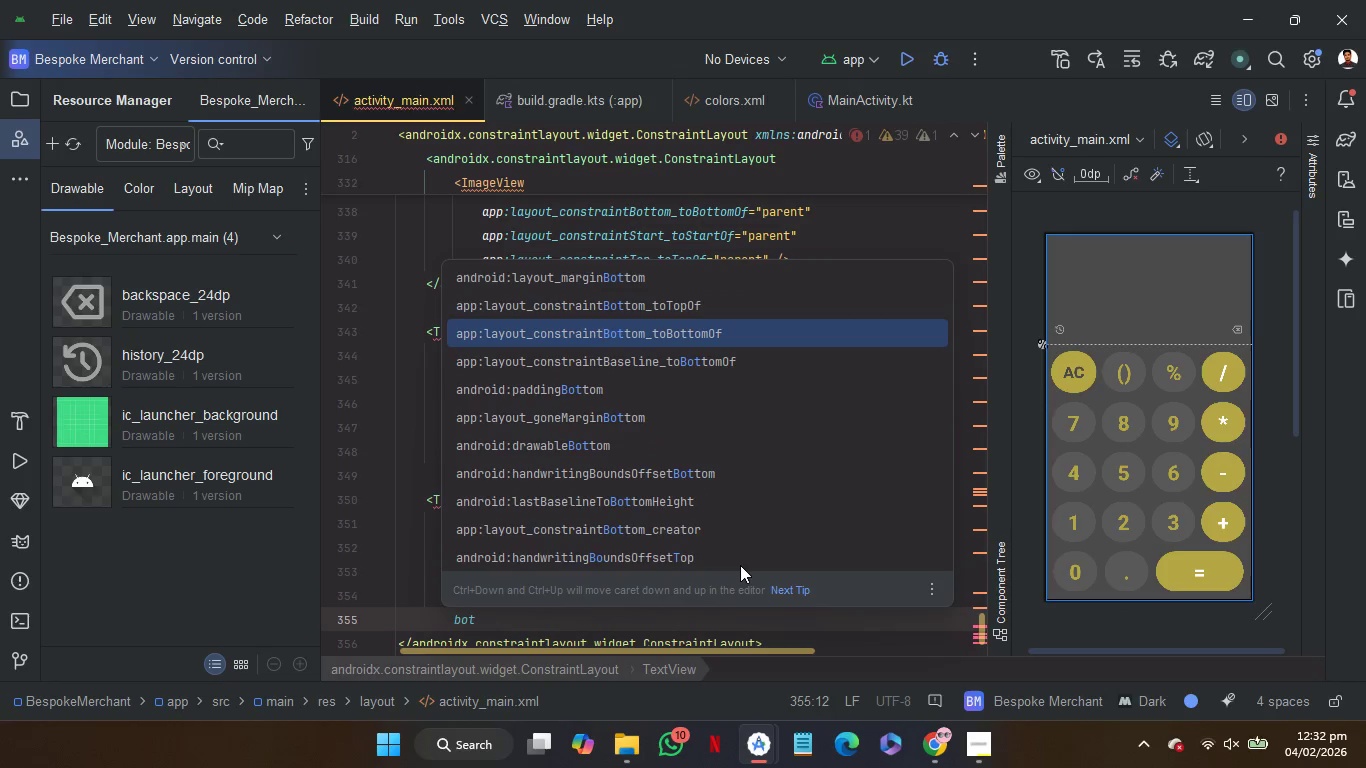 
key(ArrowDown)
 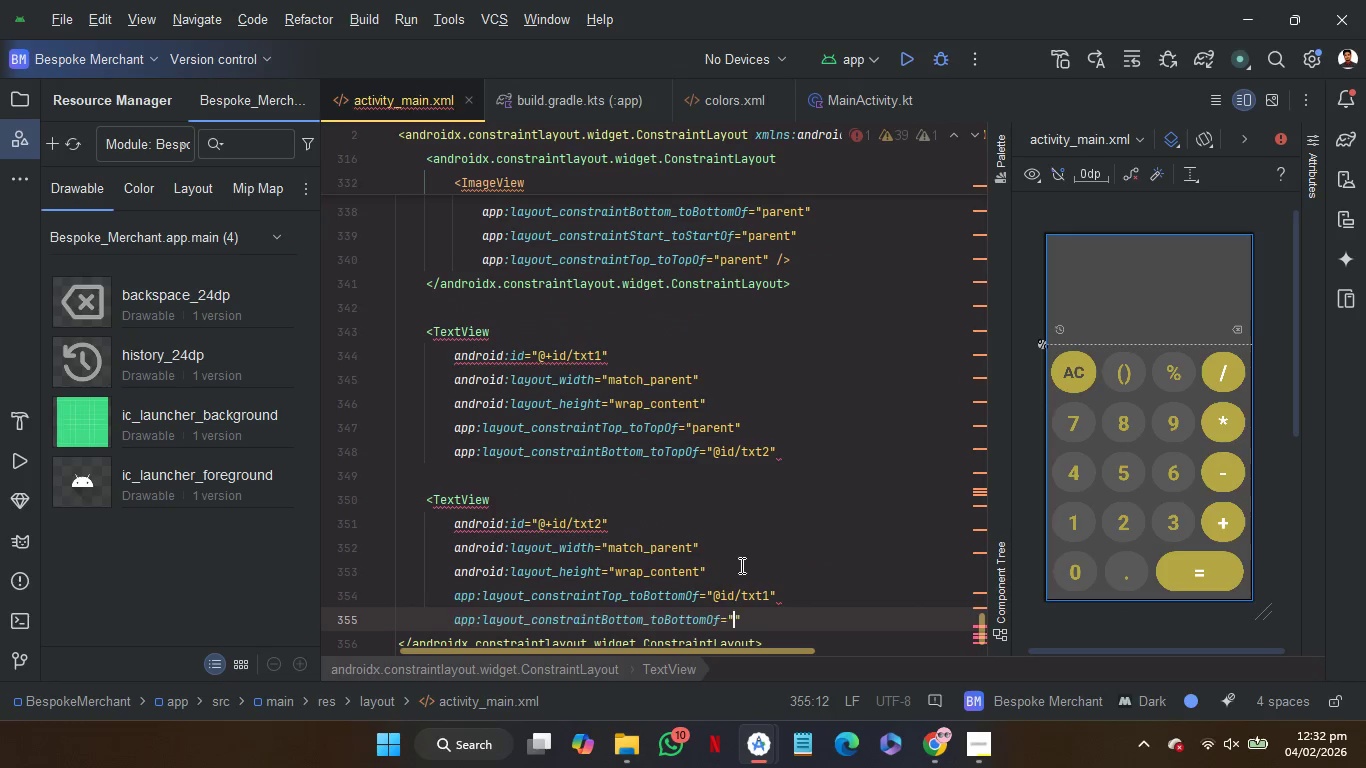 
key(Enter)
 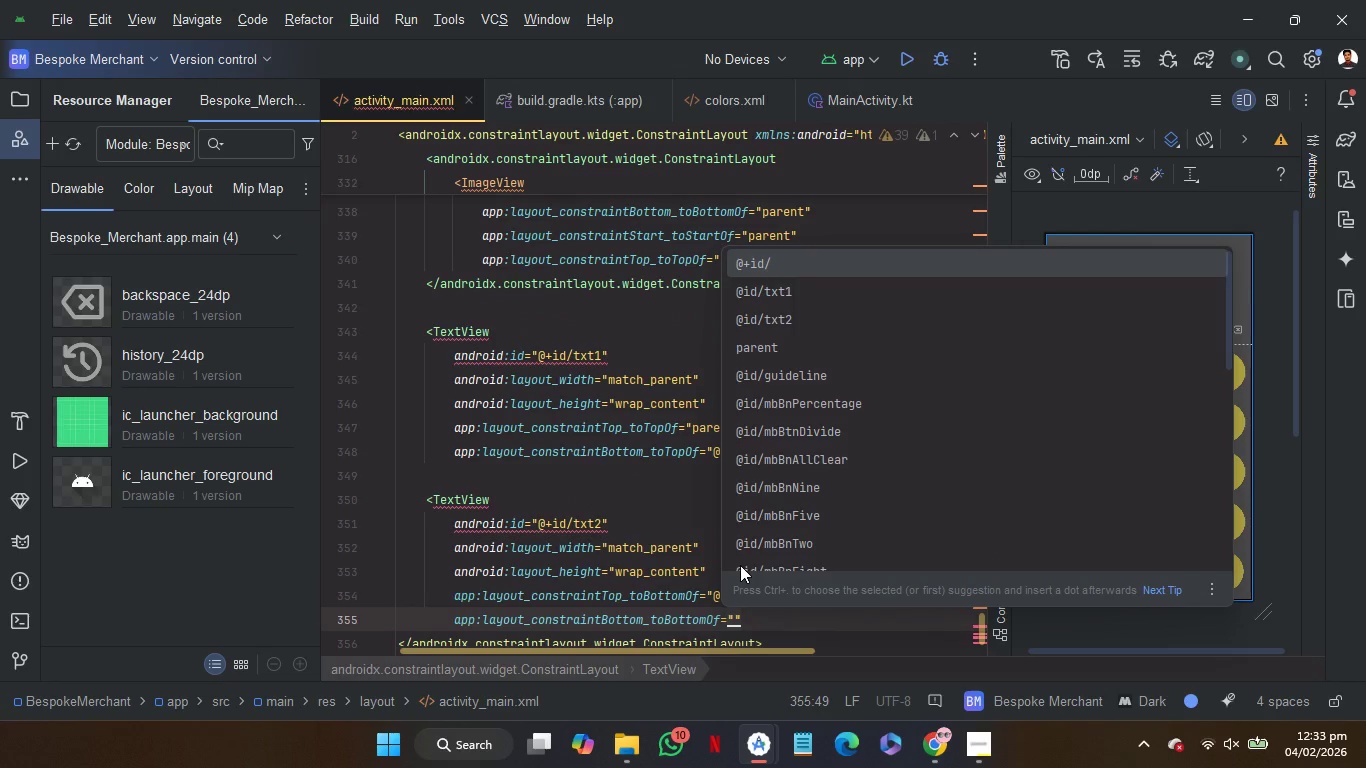 
wait(5.52)
 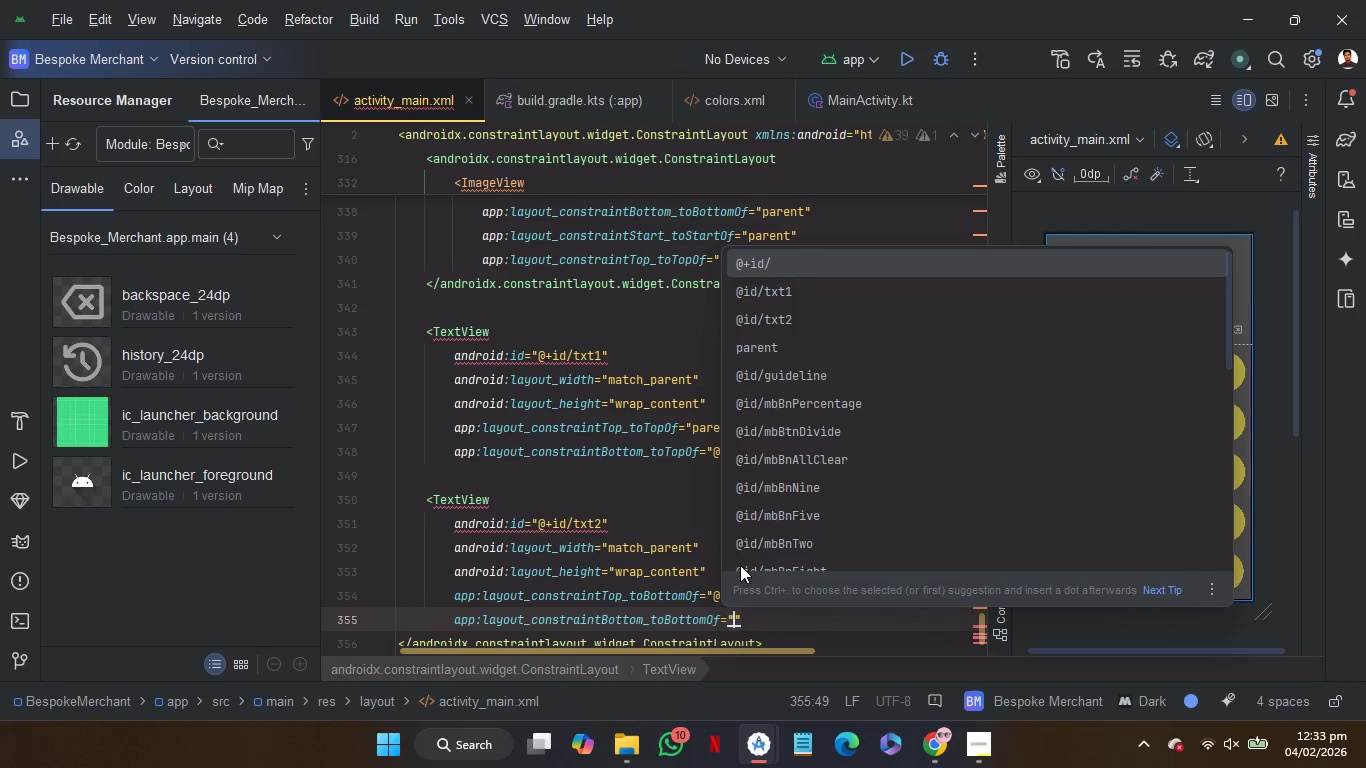 
key(ArrowRight)
 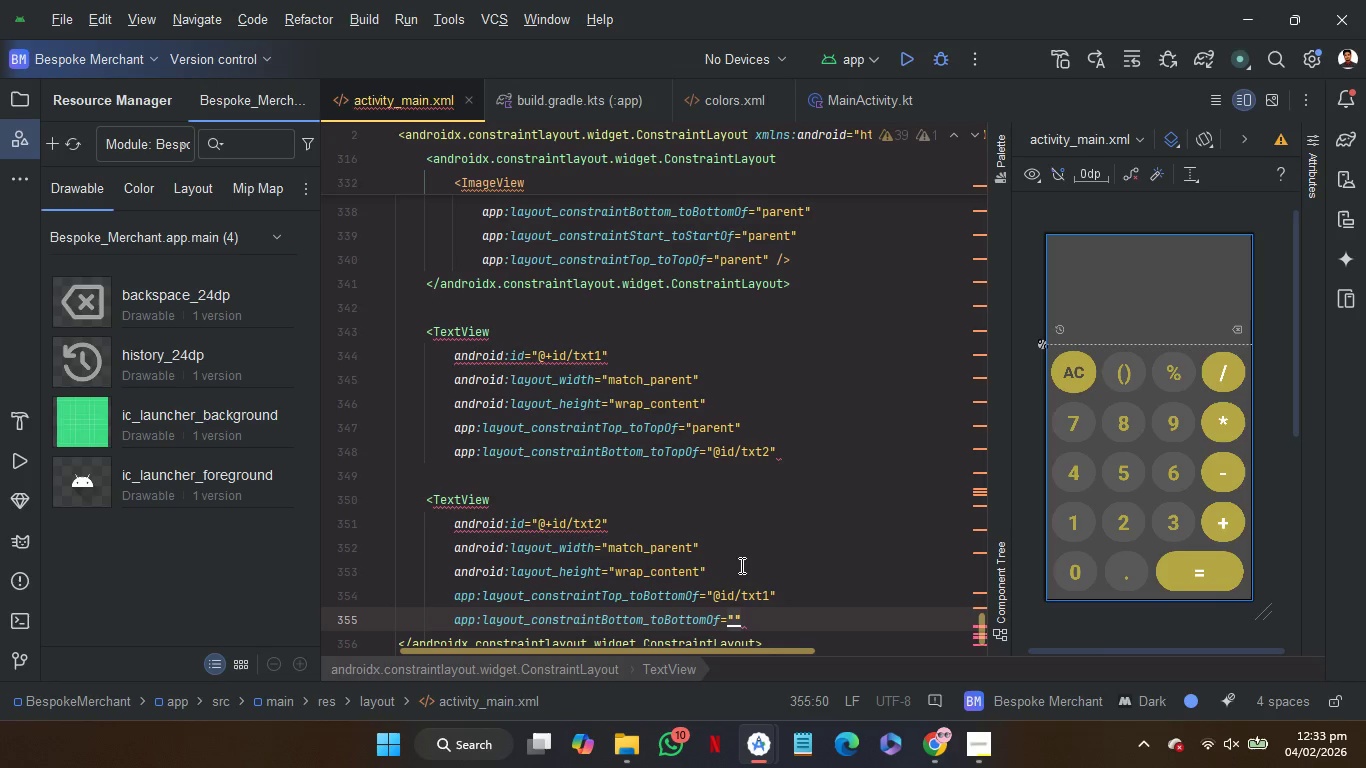 
hold_key(key=ArrowLeft, duration=0.89)
 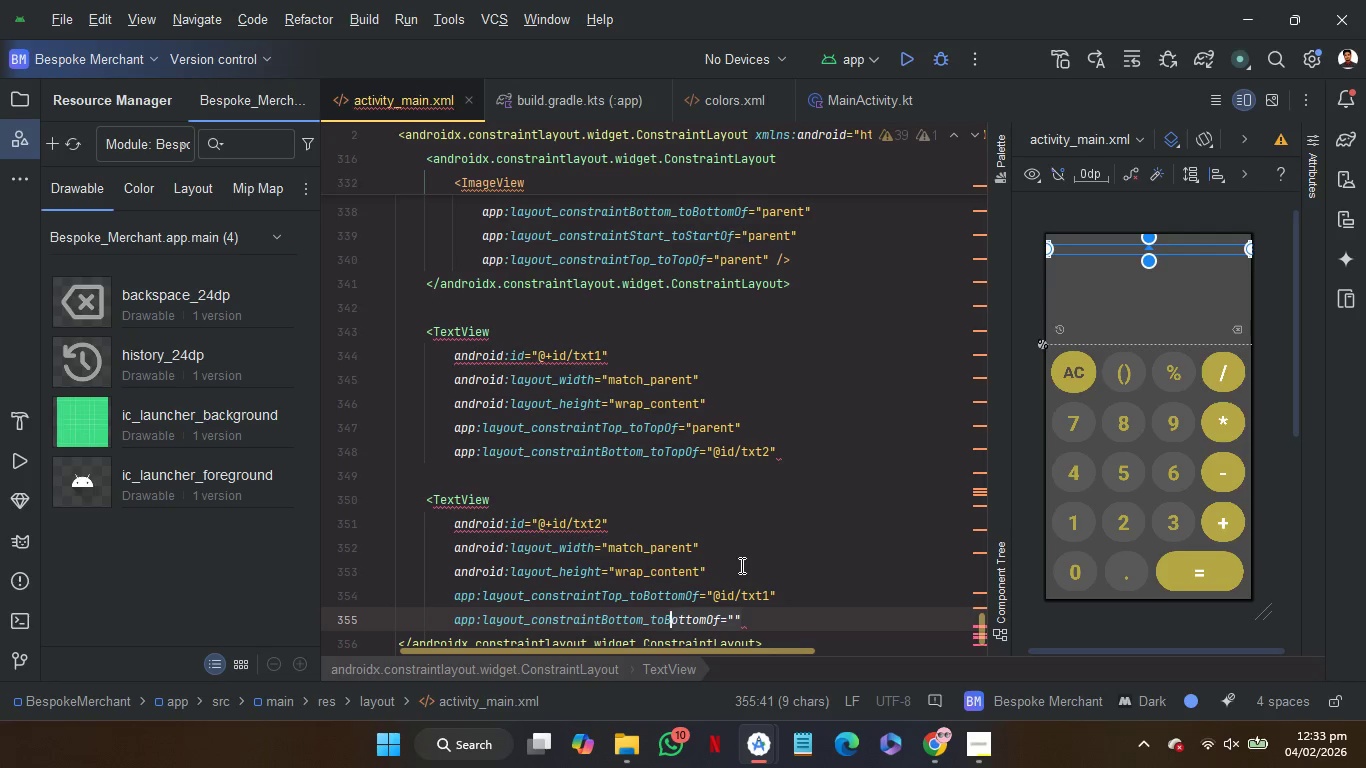 
key(Shift+ArrowLeft)
 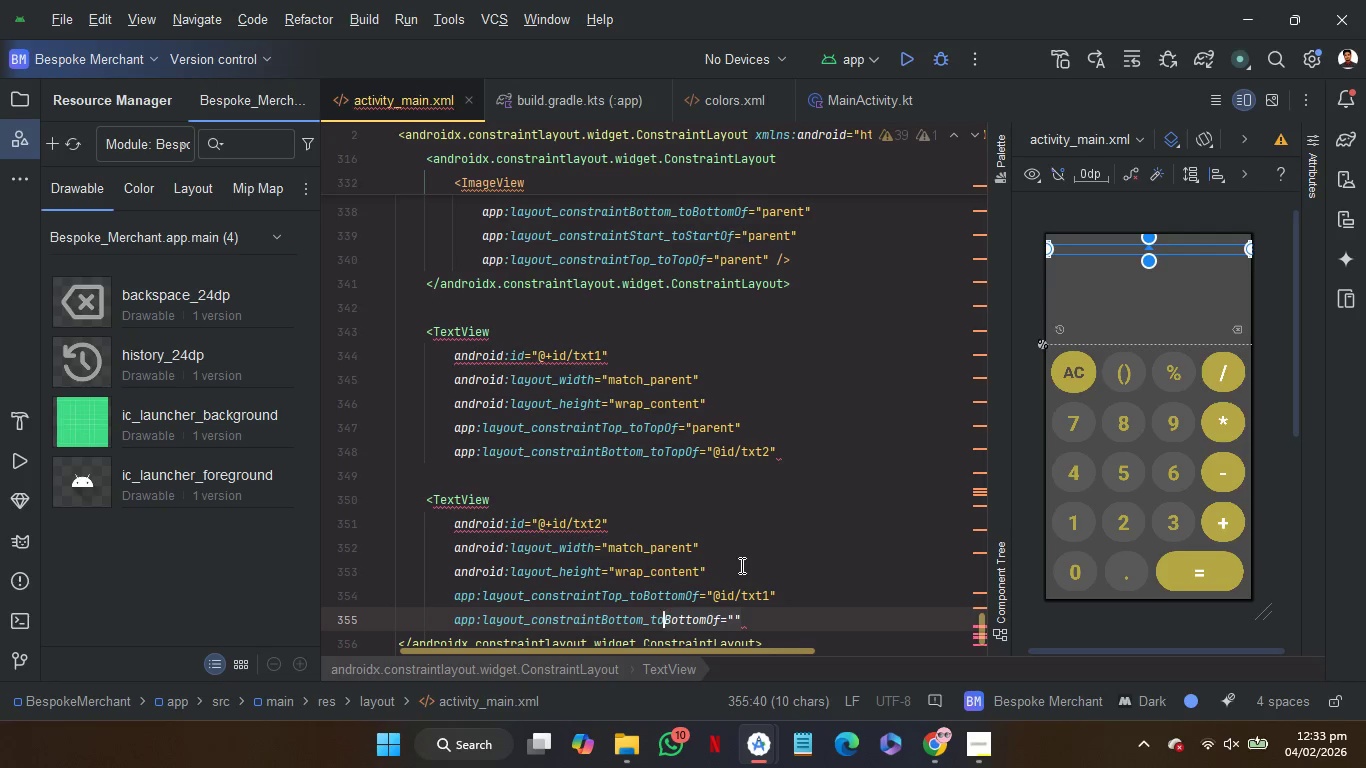 
key(Shift+ArrowLeft)
 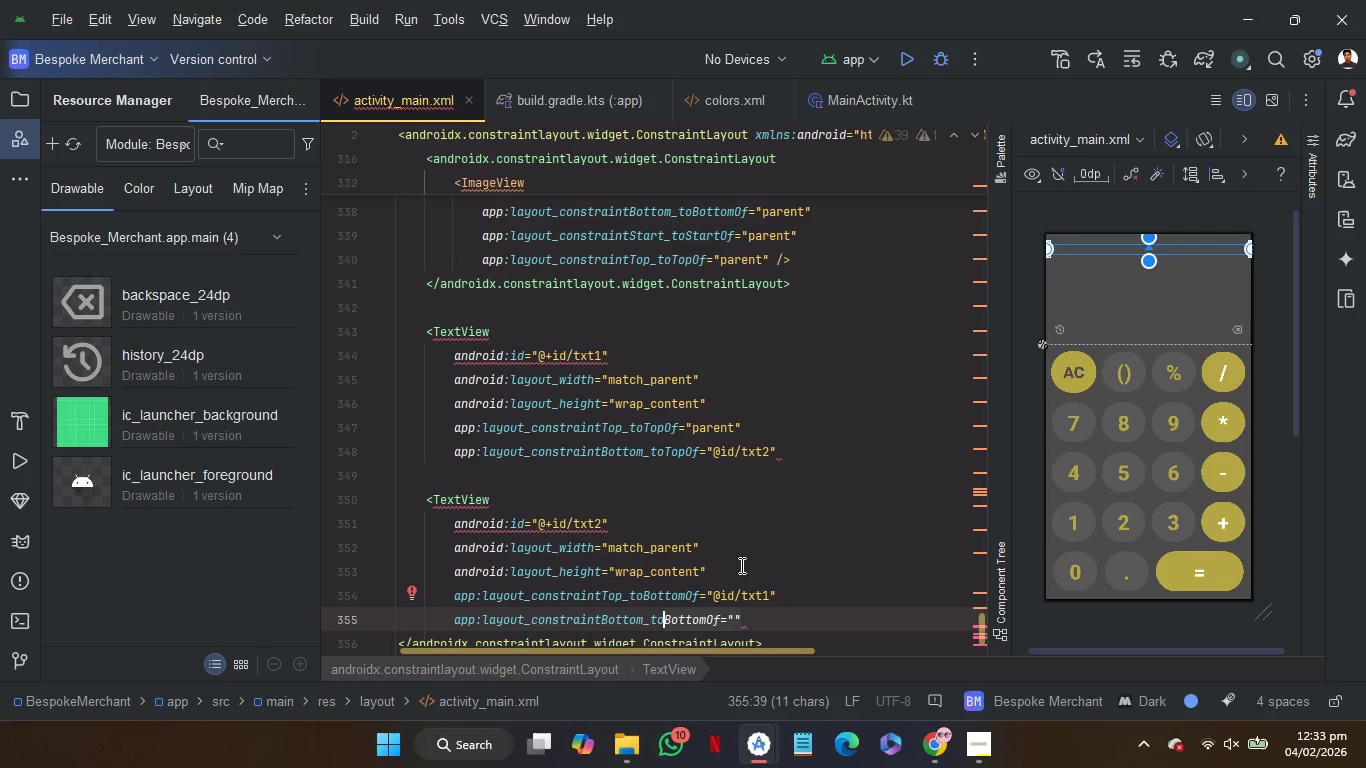 
key(Shift+T)
 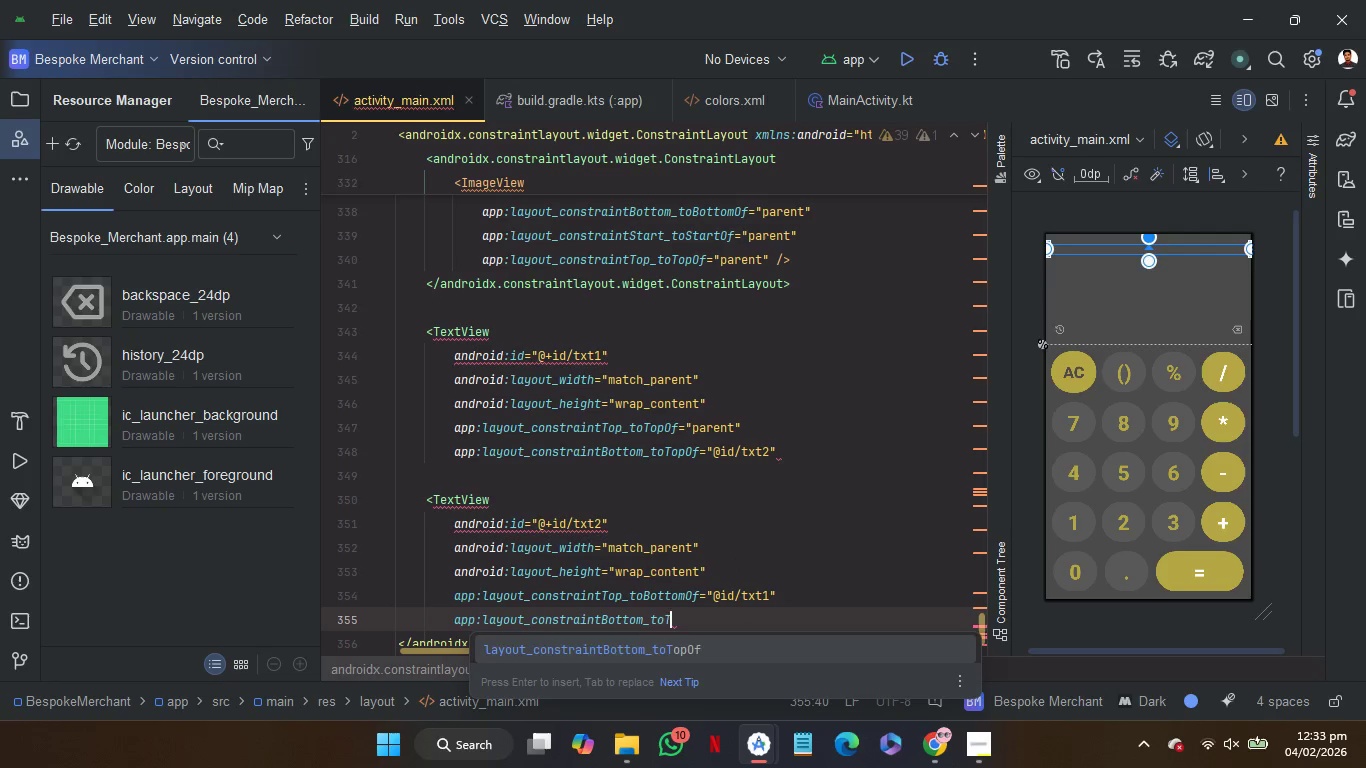 
key(Enter)
 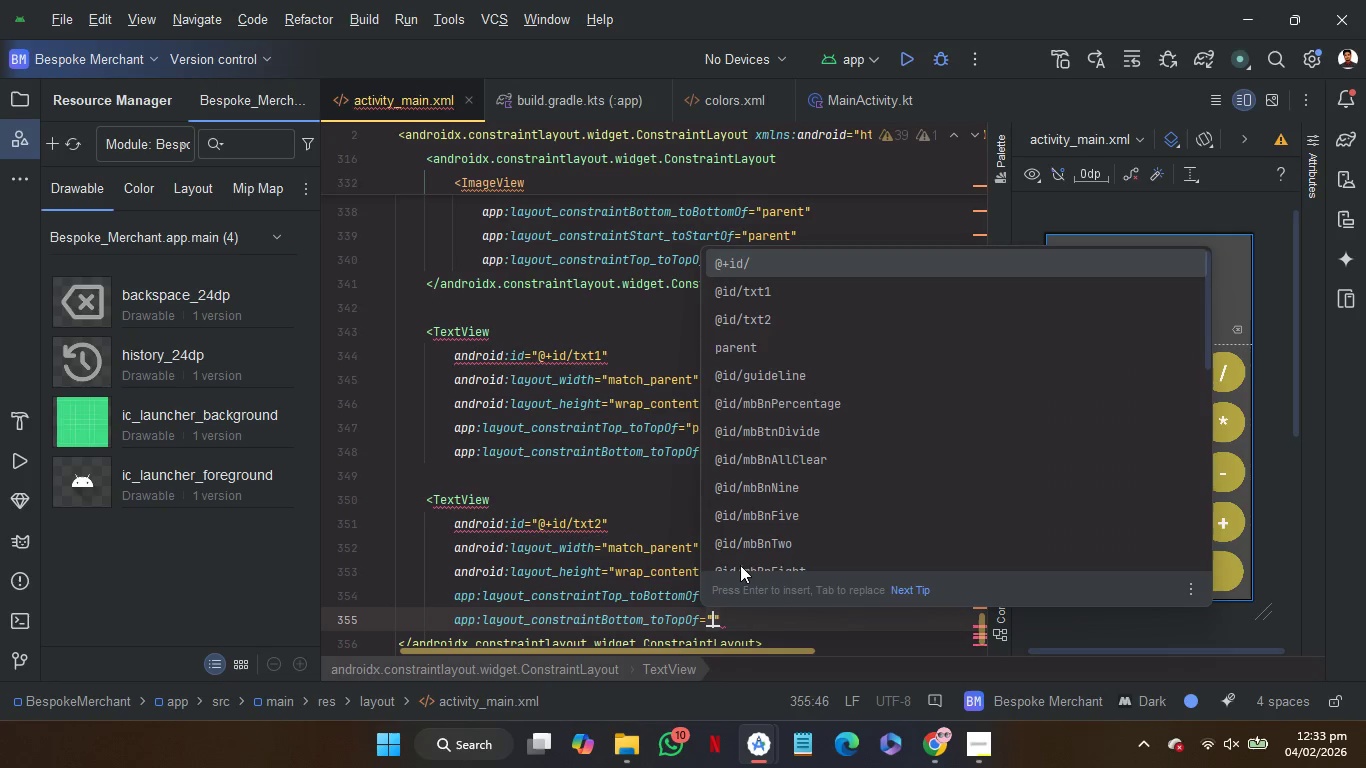 
key(ArrowDown)
 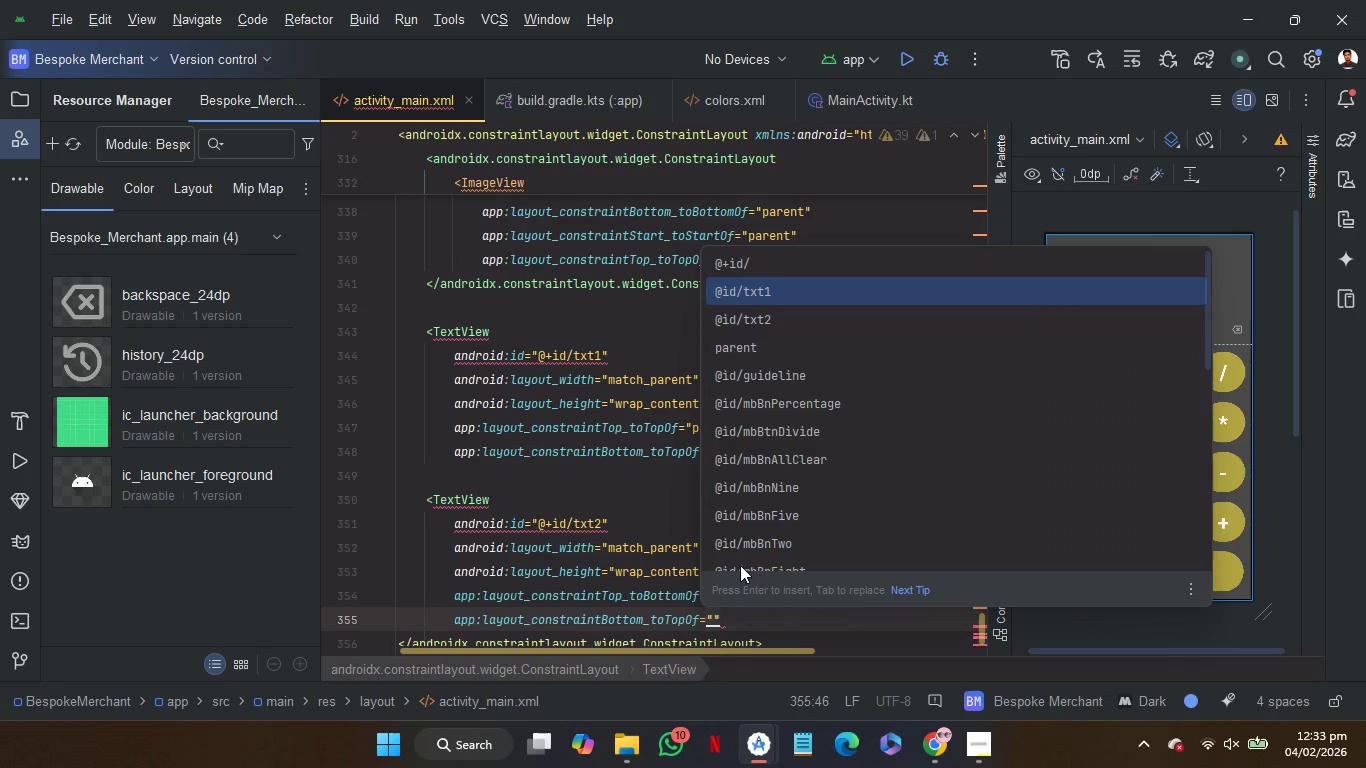 
key(C)
 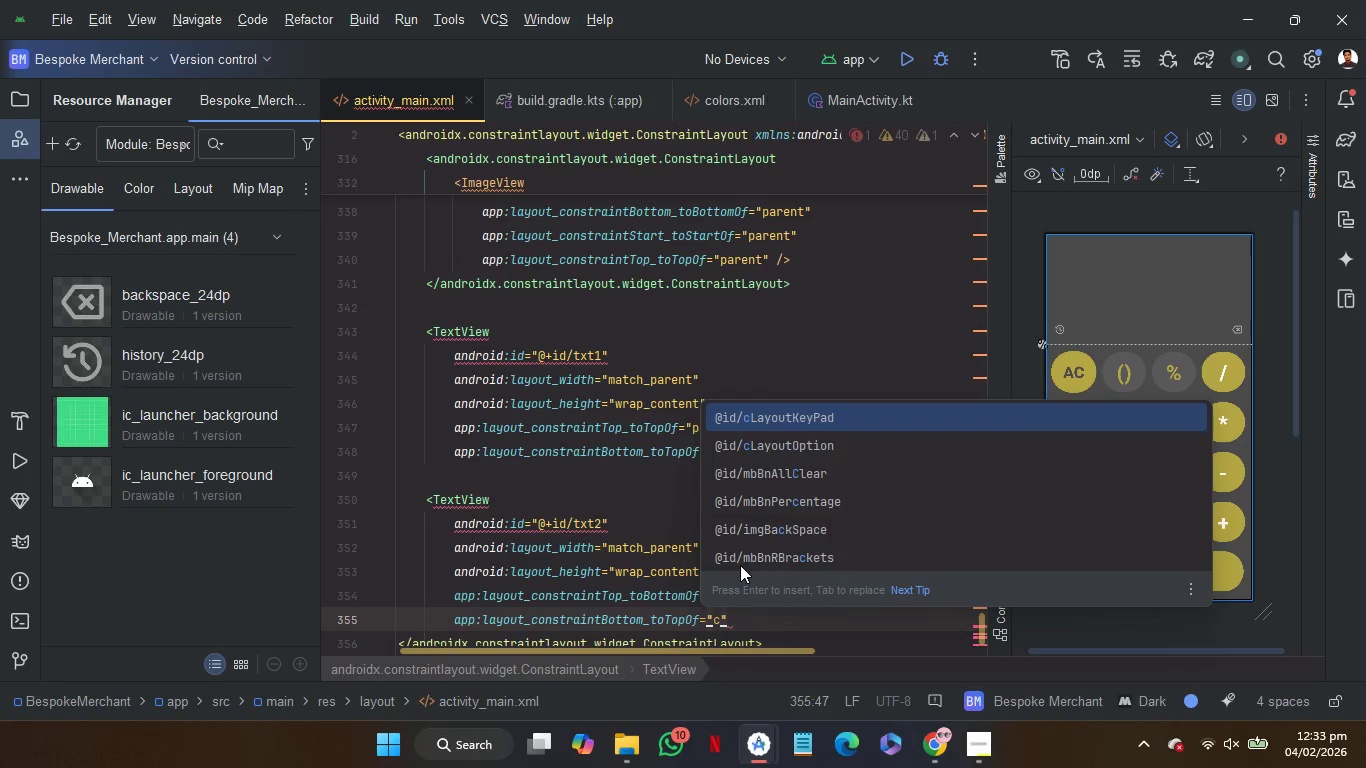 
key(ArrowDown)
 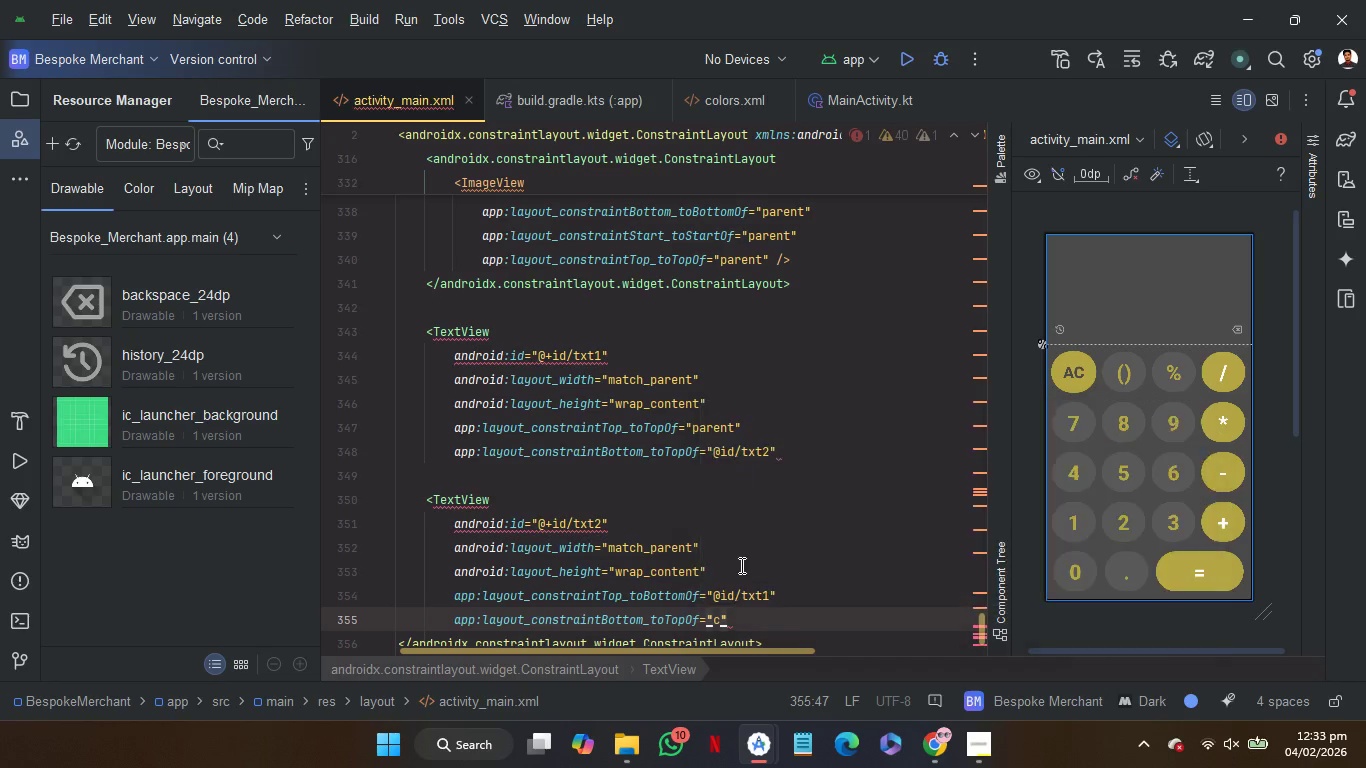 
key(Enter)
 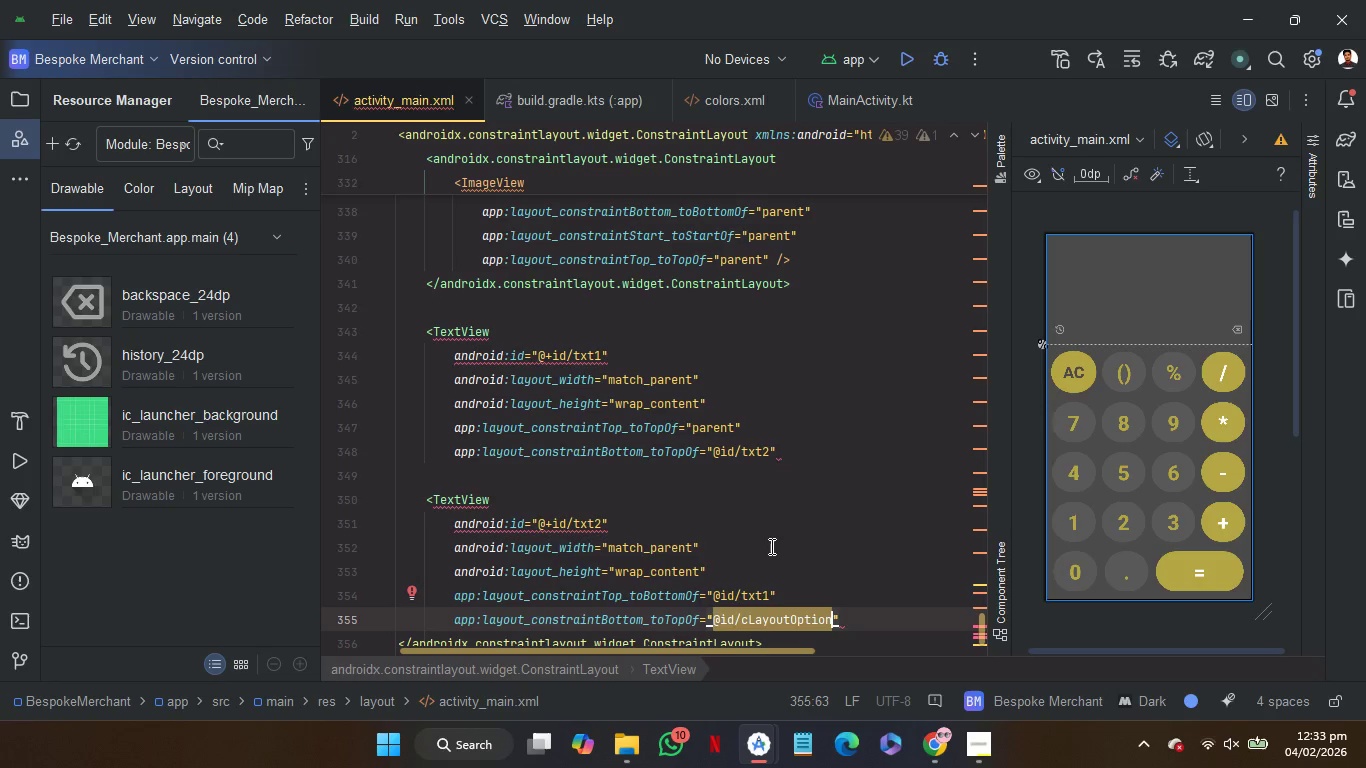 
left_click([770, 546])
 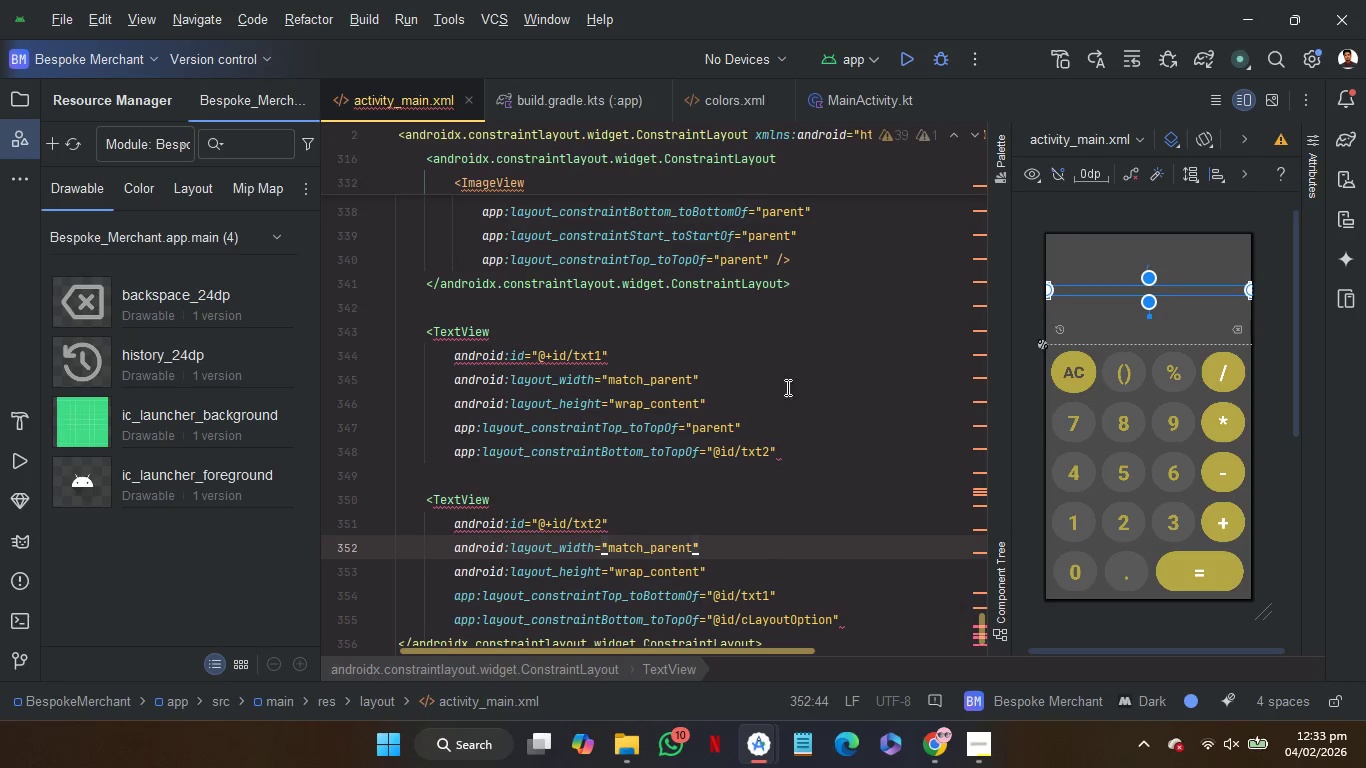 
left_click([779, 389])
 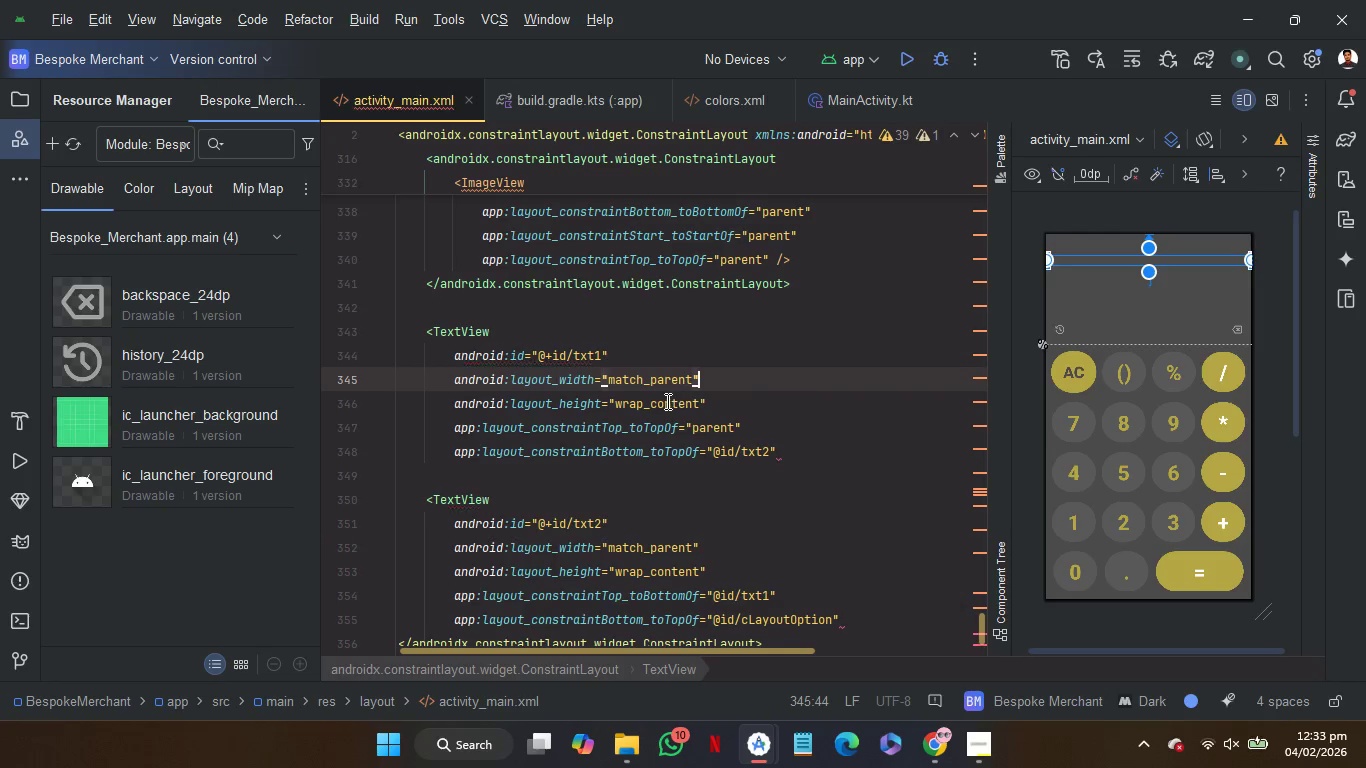 
double_click([665, 401])
 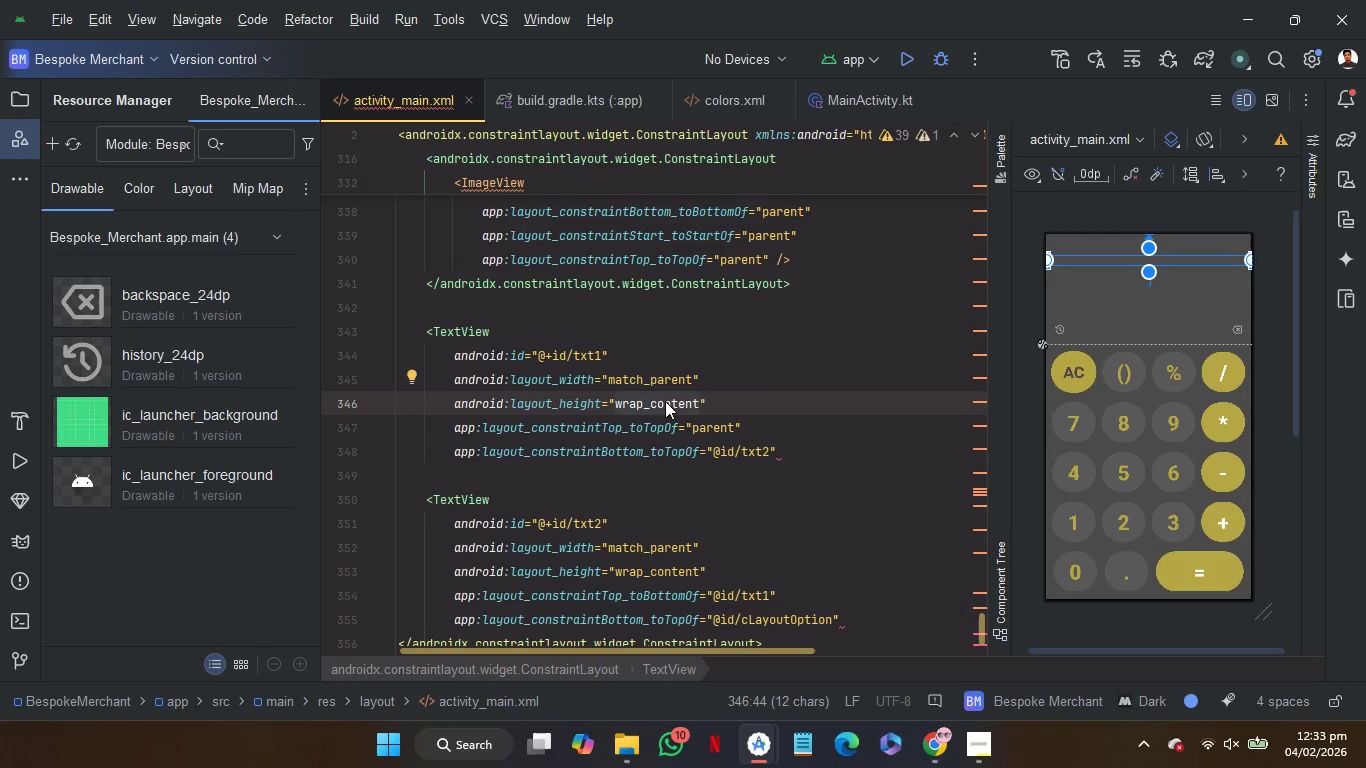 
type(0dp)
 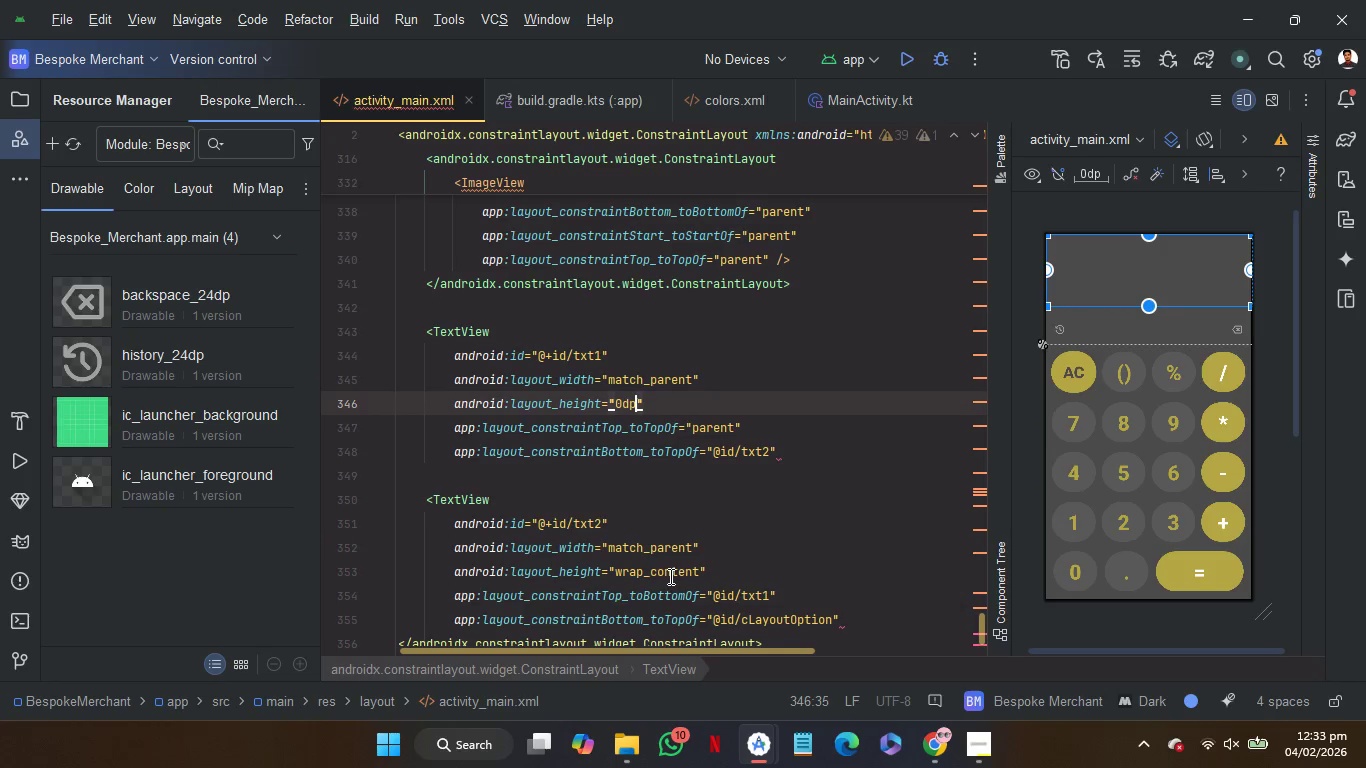 
double_click([669, 576])
 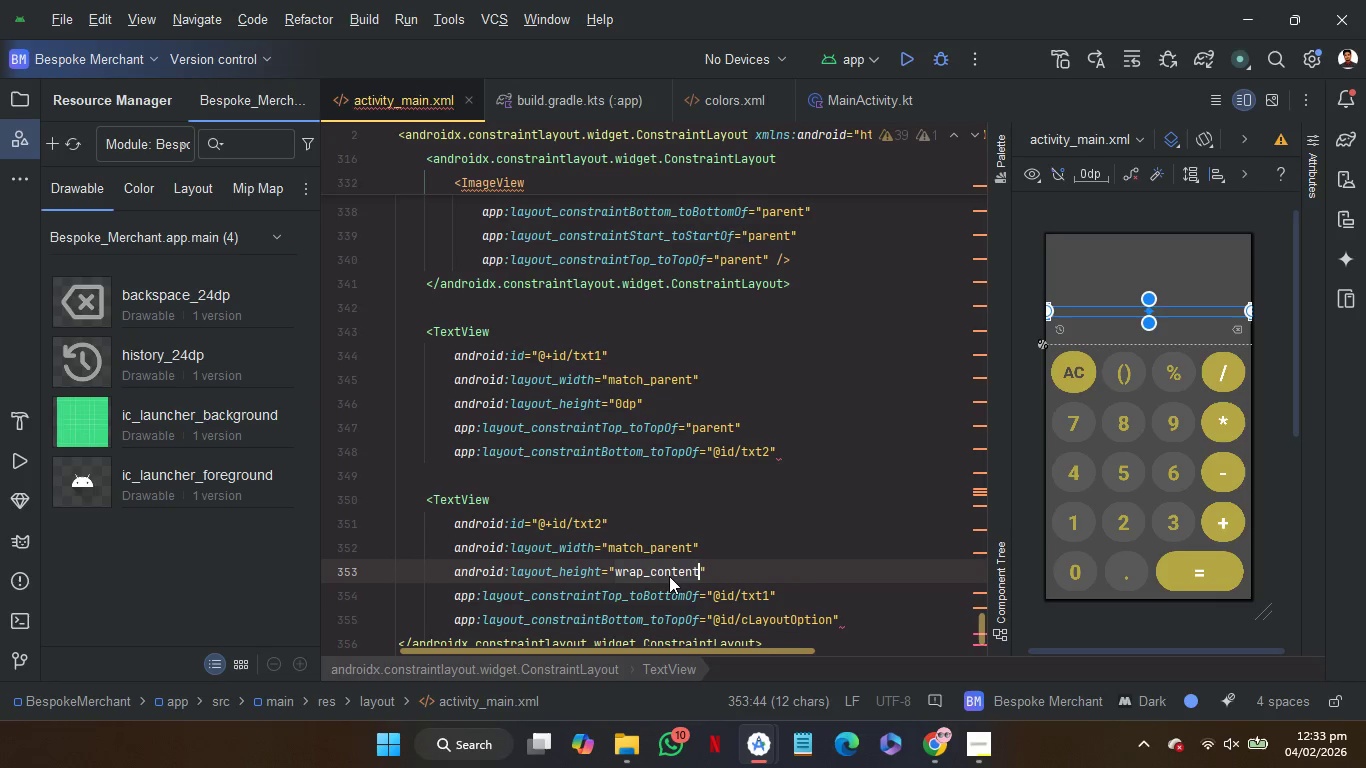 
type(0dp)
 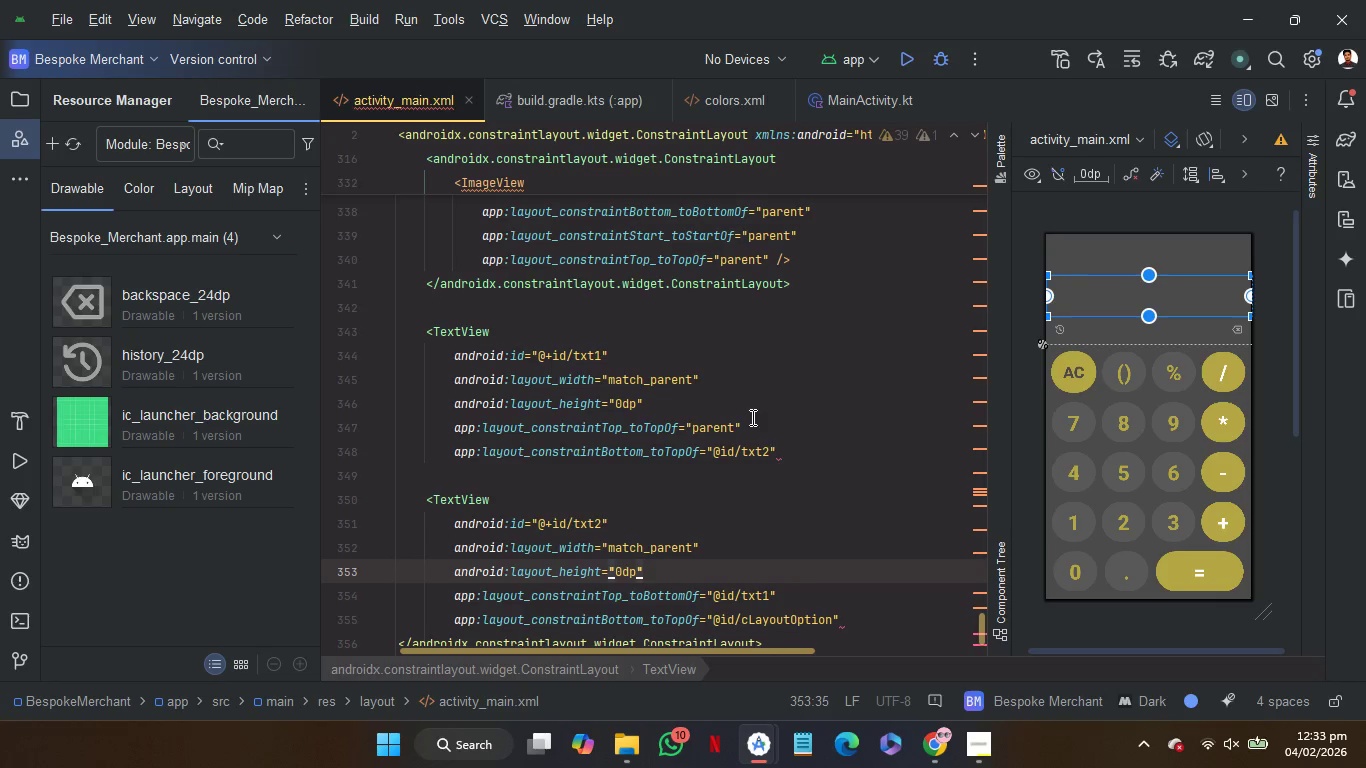 
left_click([797, 446])
 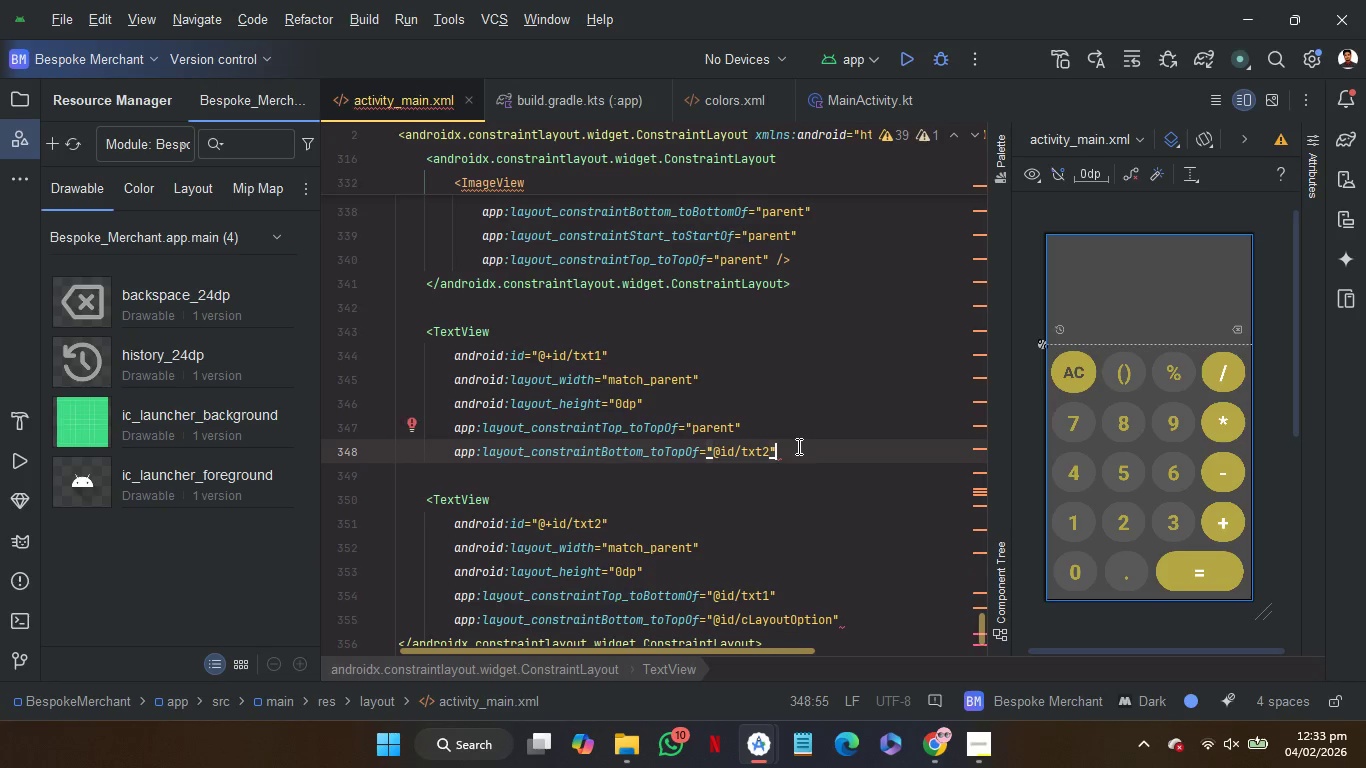 
key(Slash)
 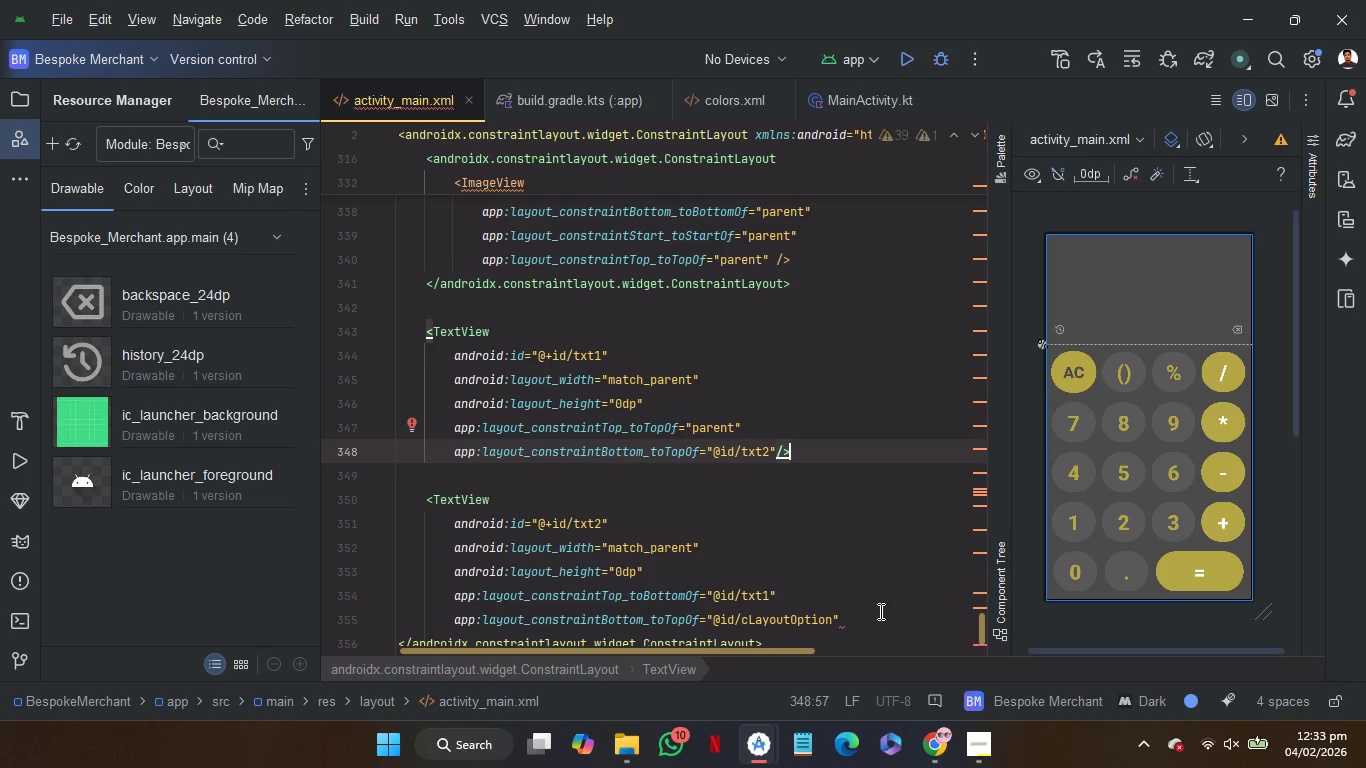 
left_click([879, 611])
 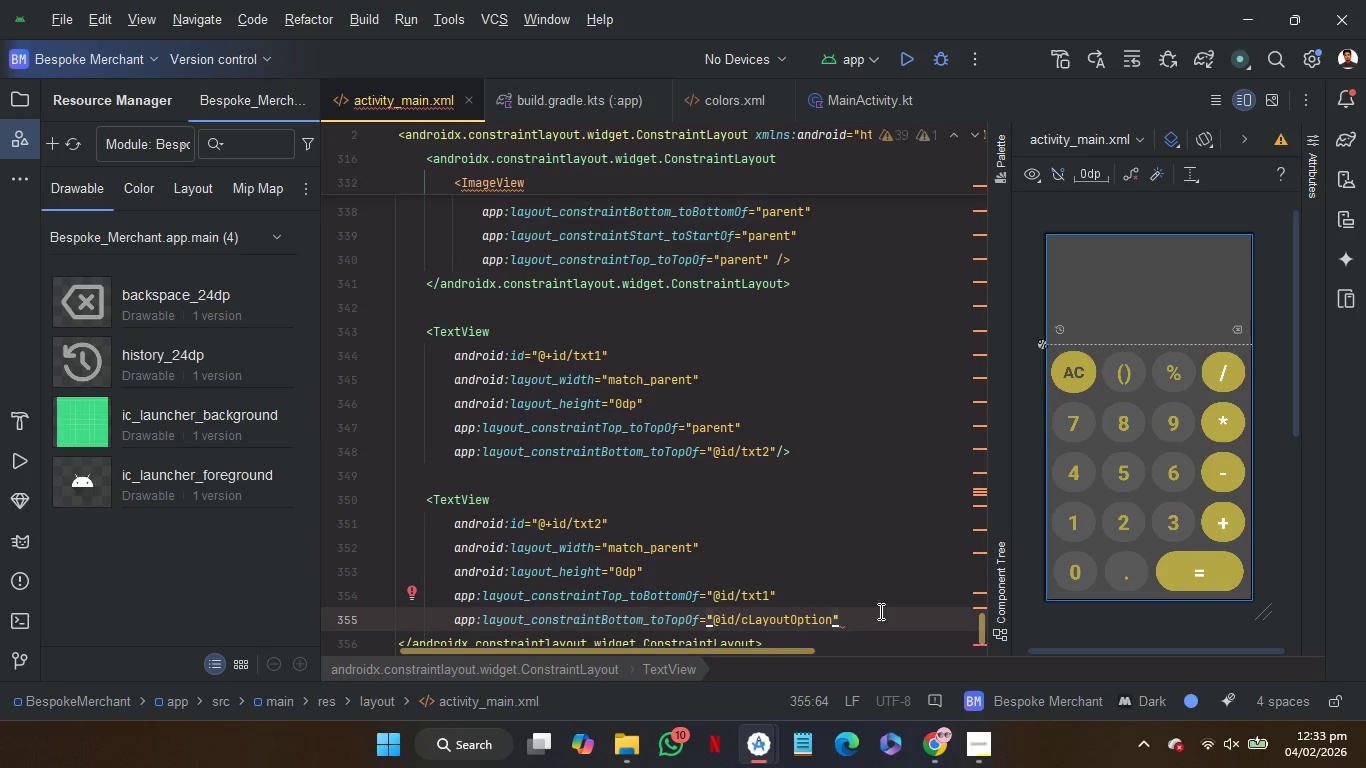 
key(Slash)
 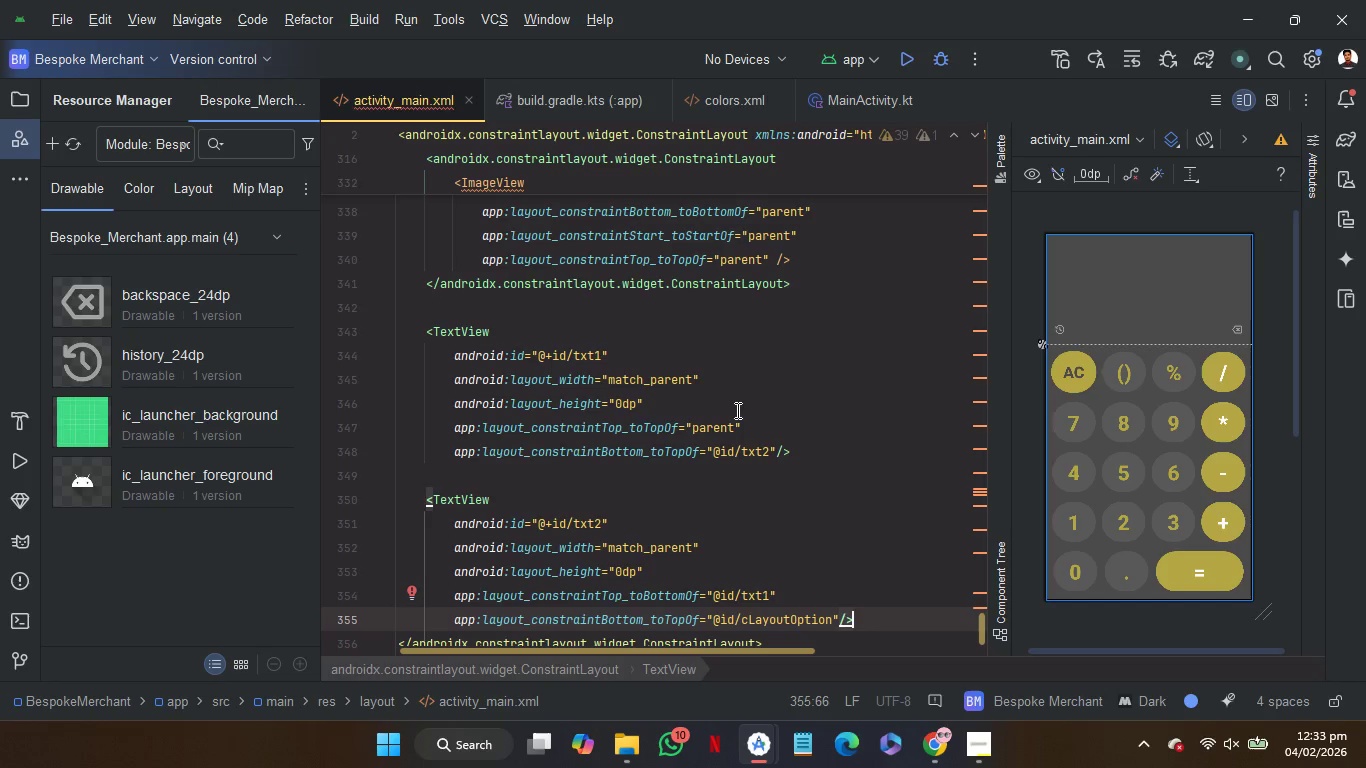 
left_click([739, 407])
 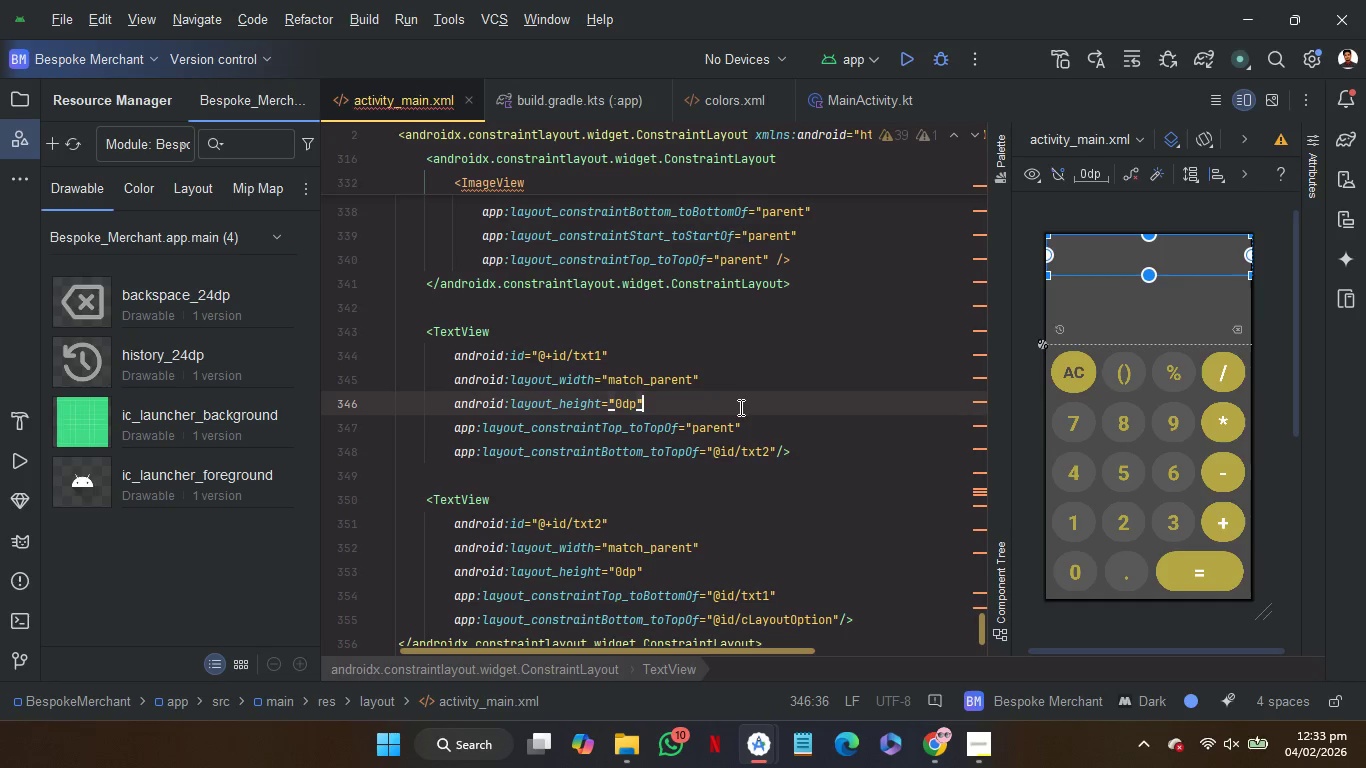 
key(Enter)
 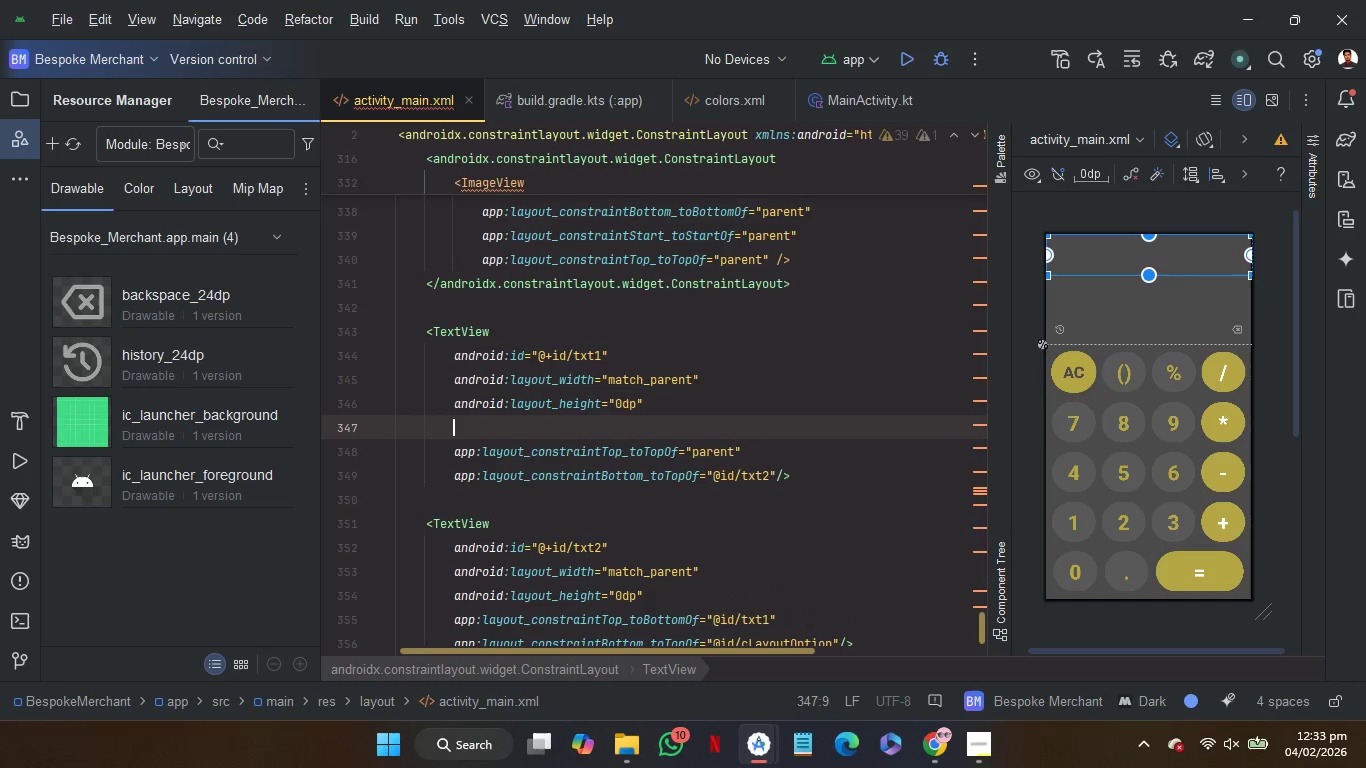 
type(ratio)
 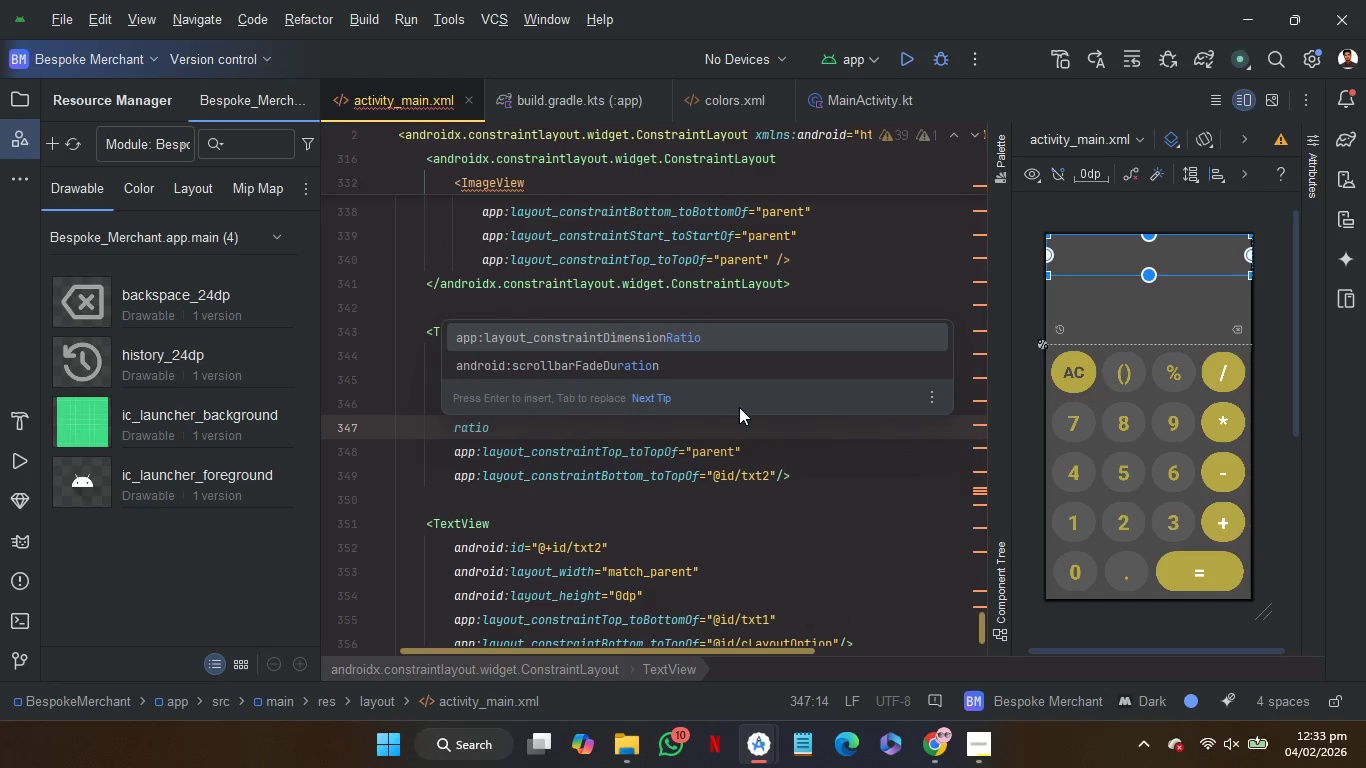 
key(Enter)
 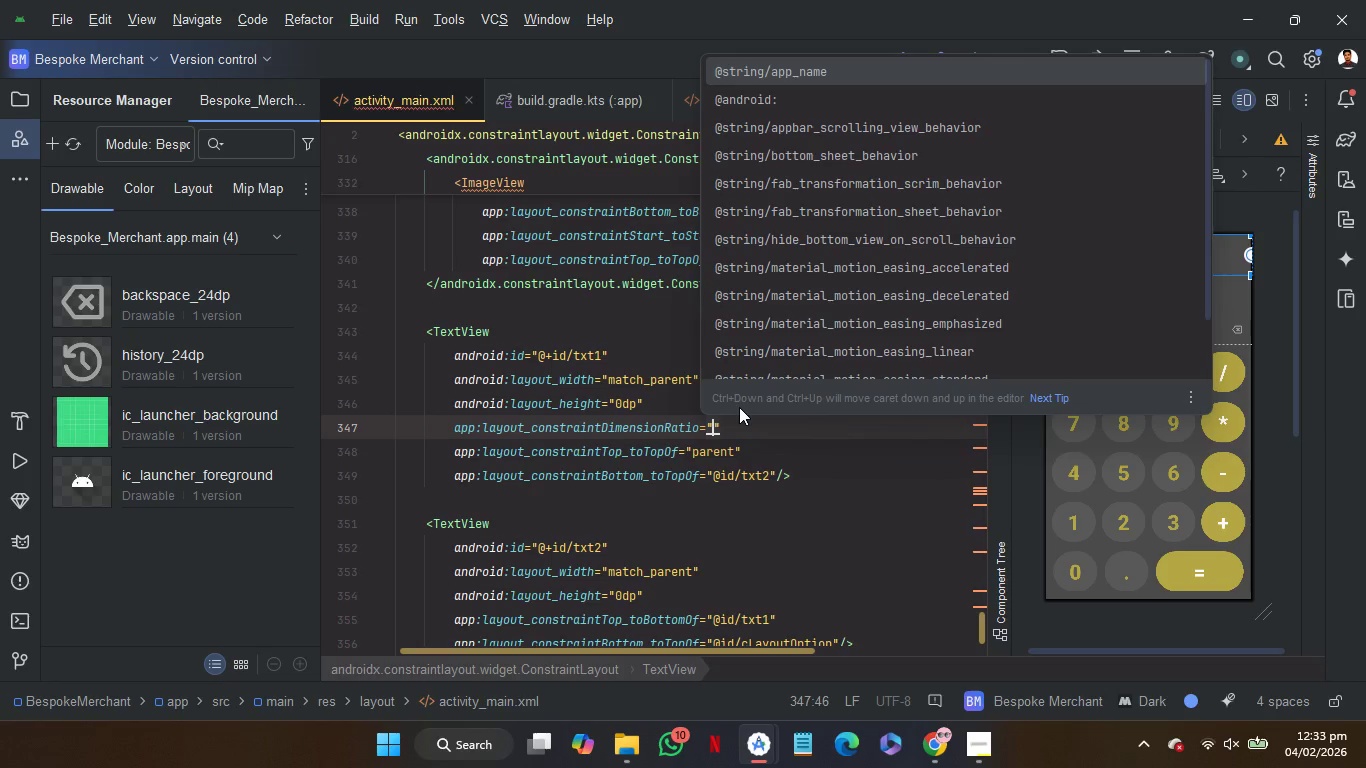 
wait(6.94)
 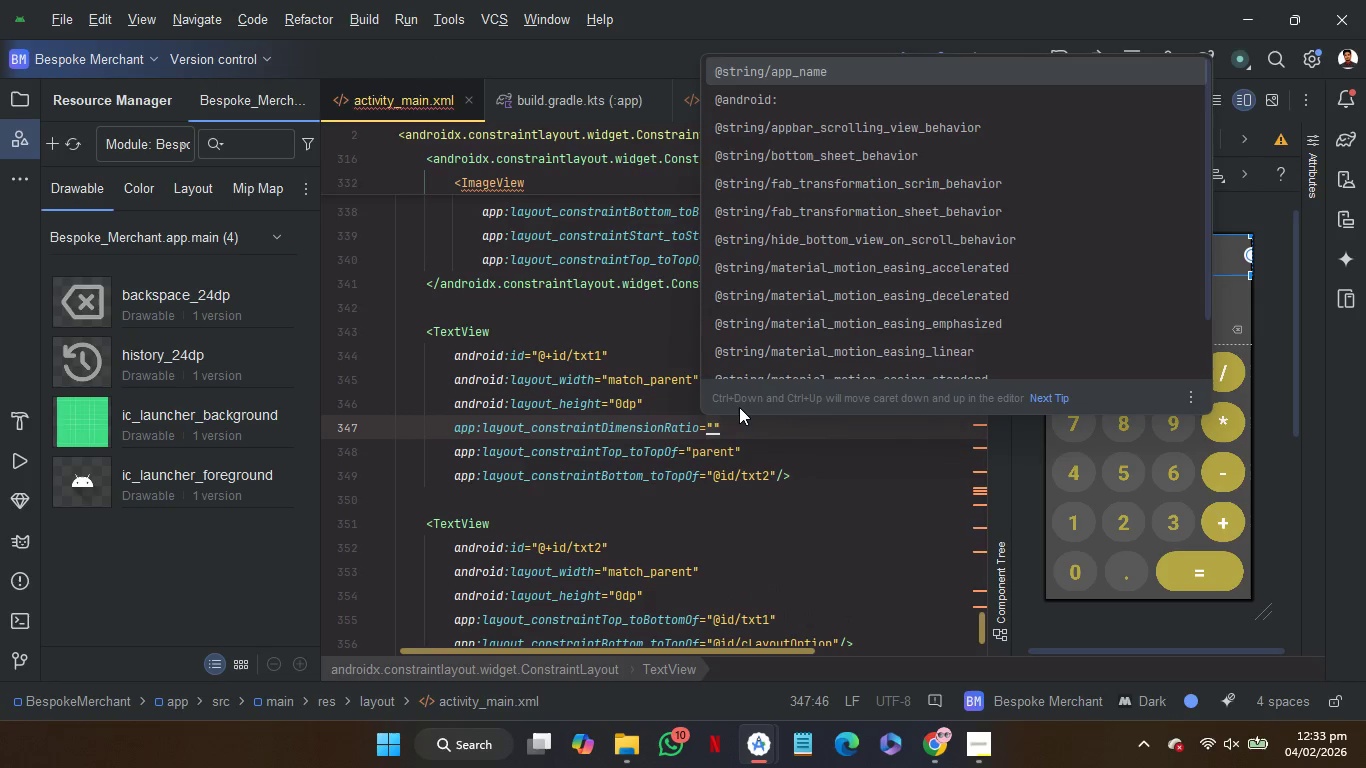 
key(2)
 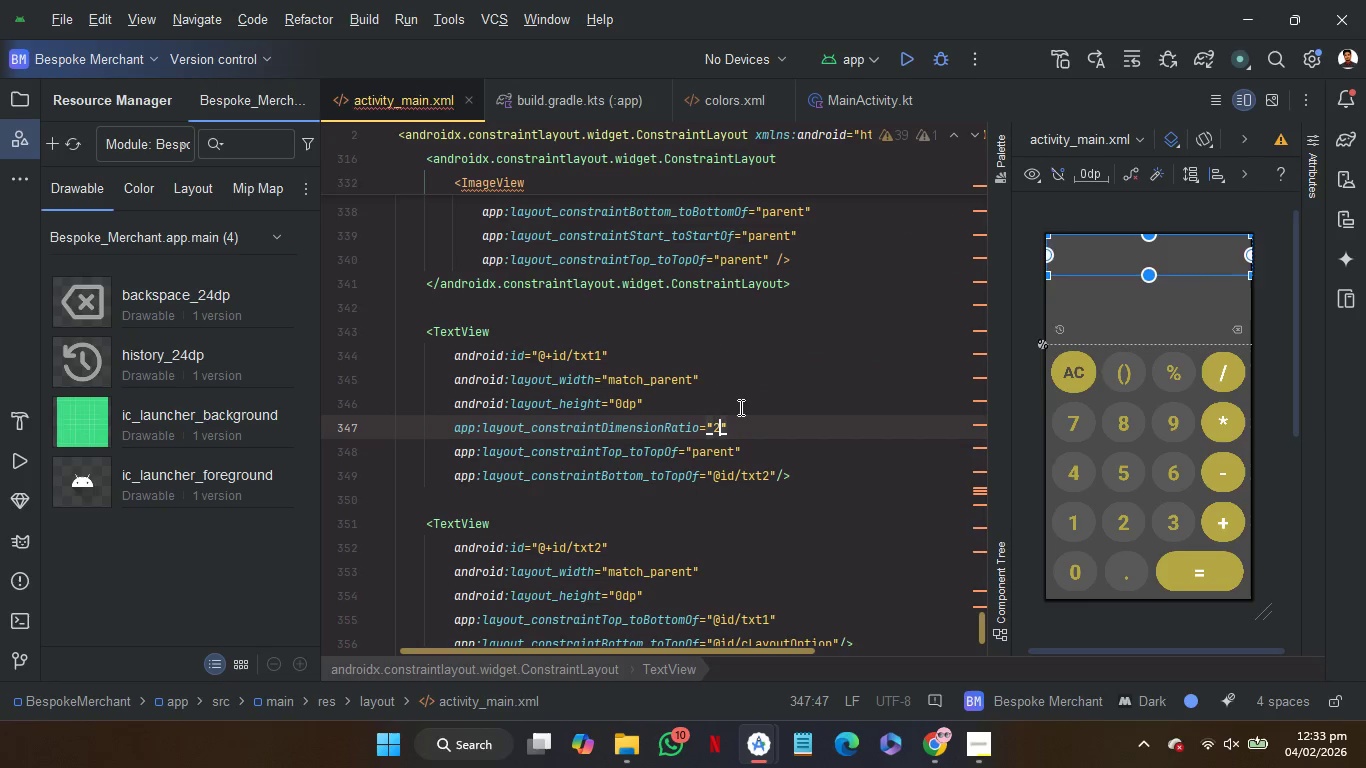 
key(Shift+Semicolon)
 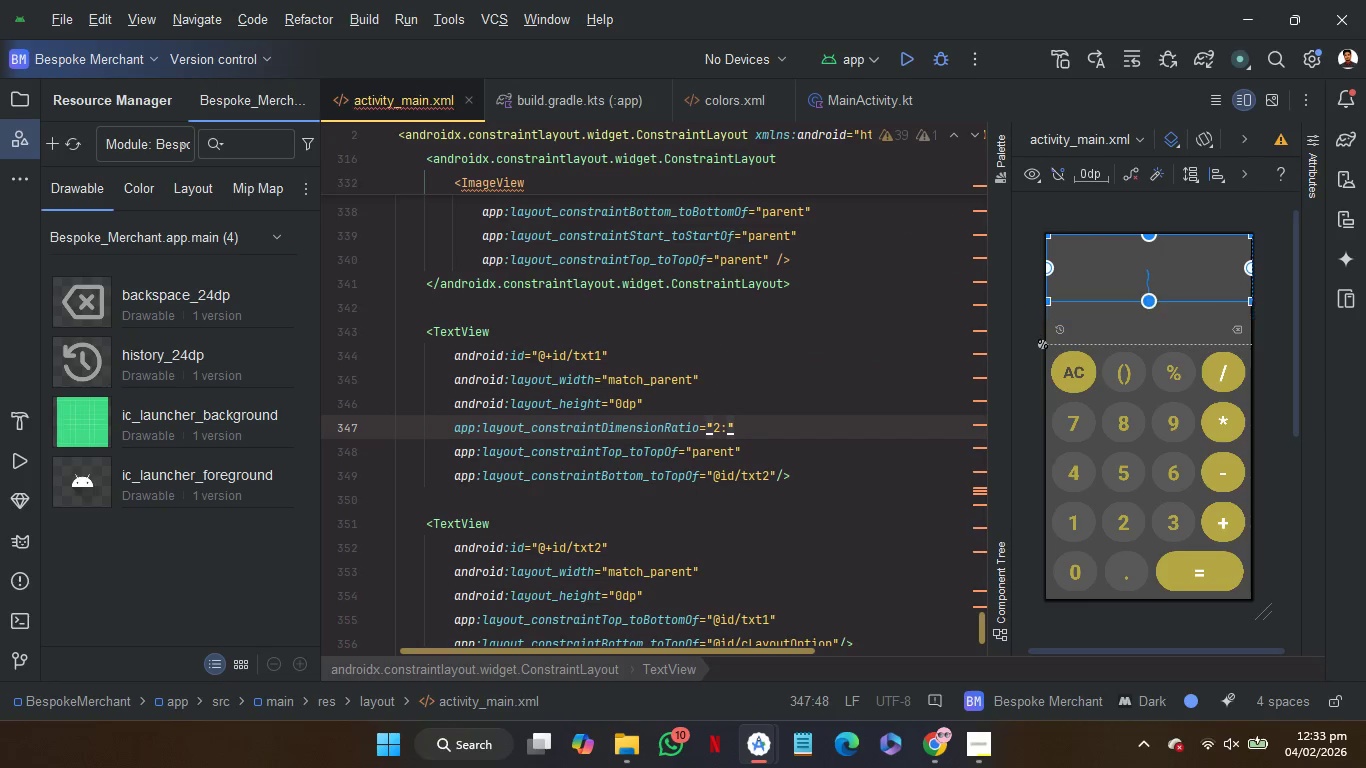 
key(1)
 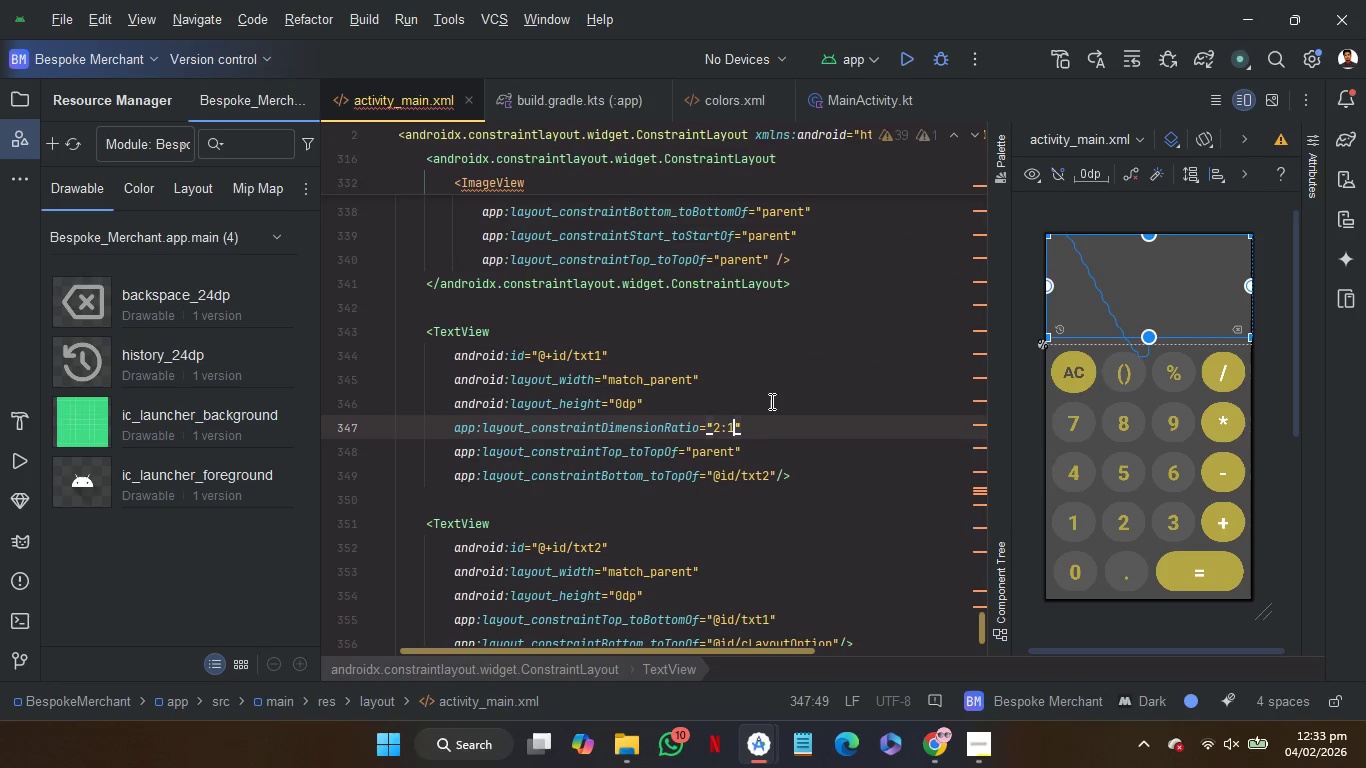 
left_click([745, 400])
 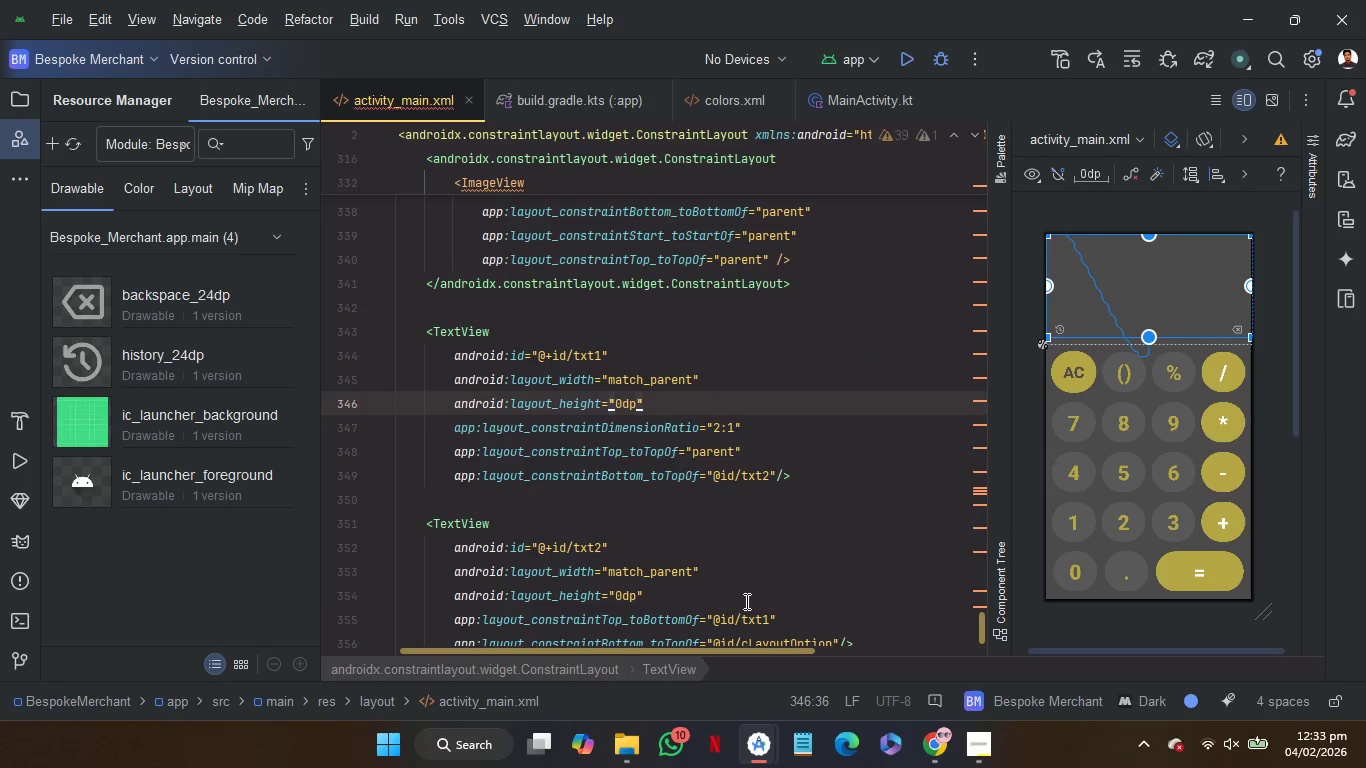 
left_click([746, 601])
 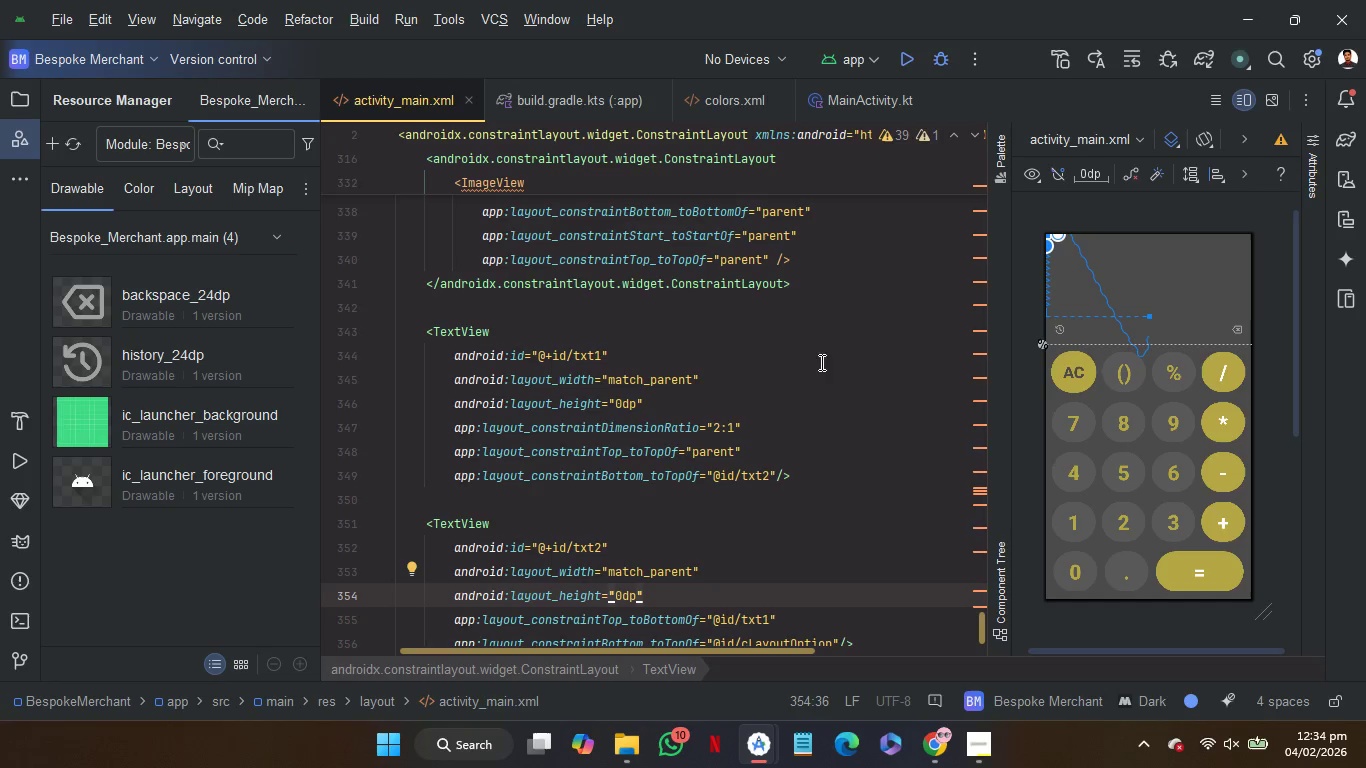 
left_click([753, 388])
 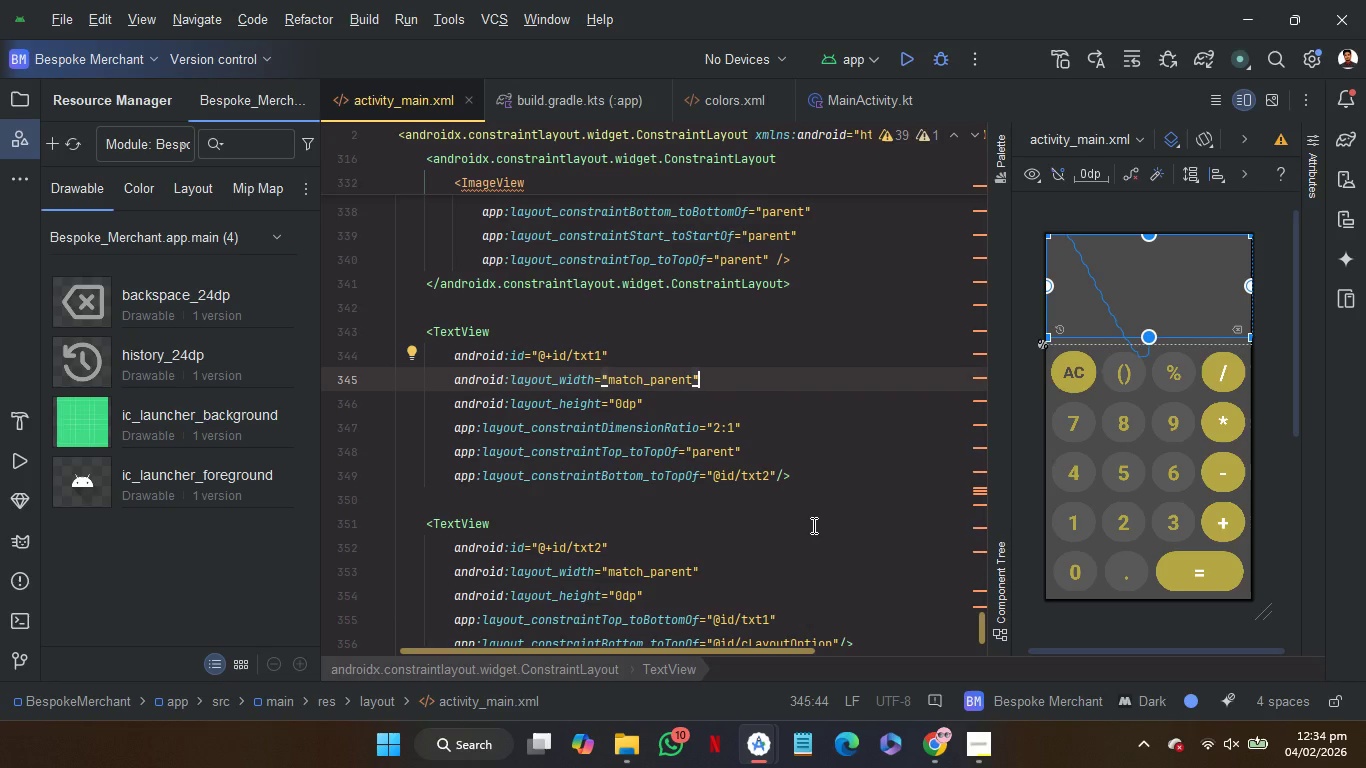 
scroll: coordinate [812, 525], scroll_direction: down, amount: 1.0
 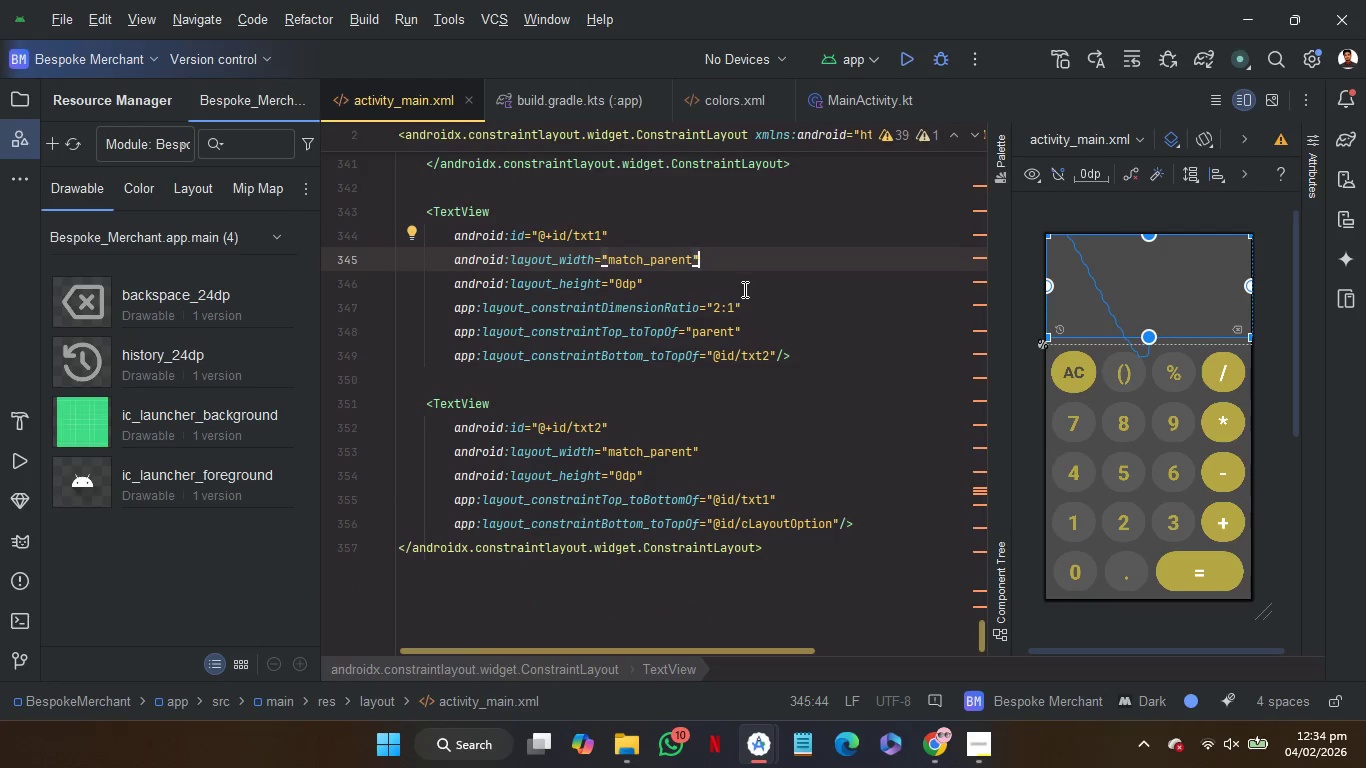 
left_click_drag(start_coordinate=[757, 305], to_coordinate=[758, 292])
 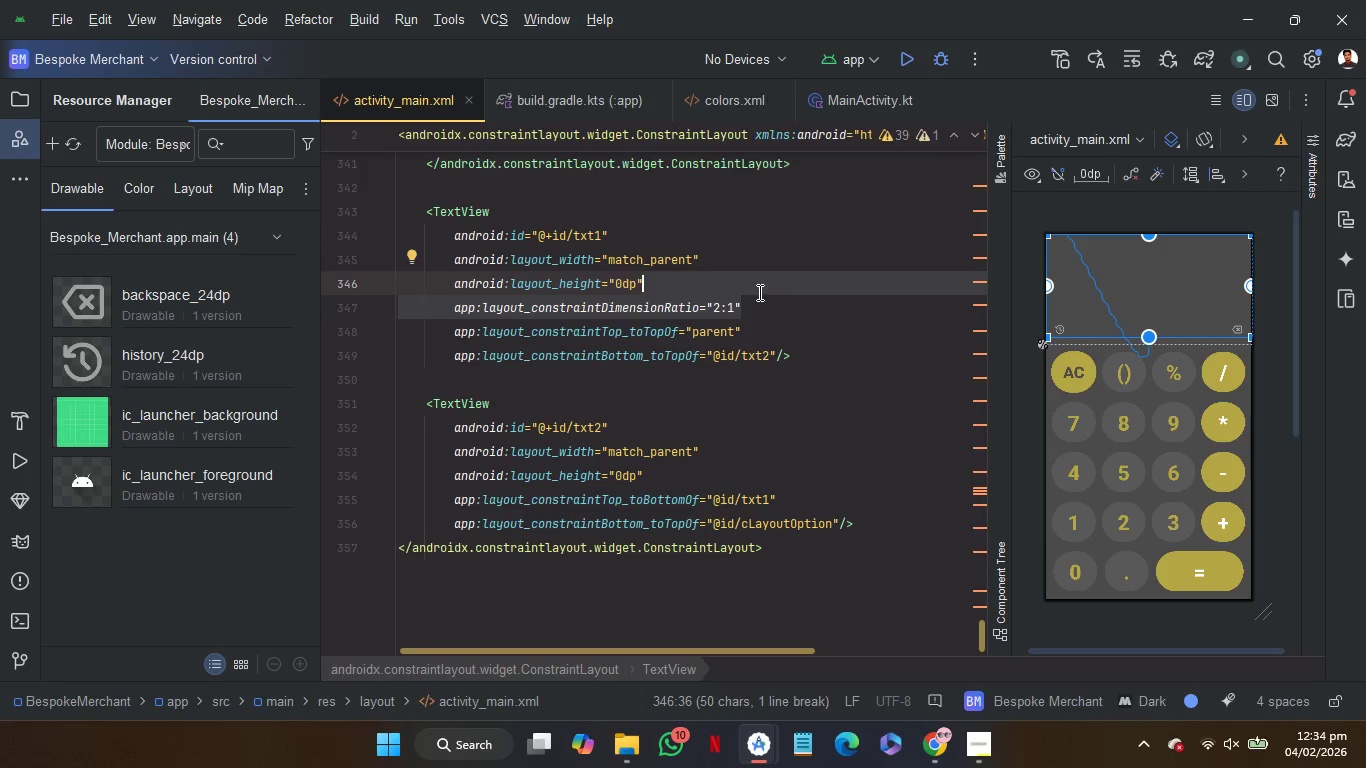 
key(Backspace)
 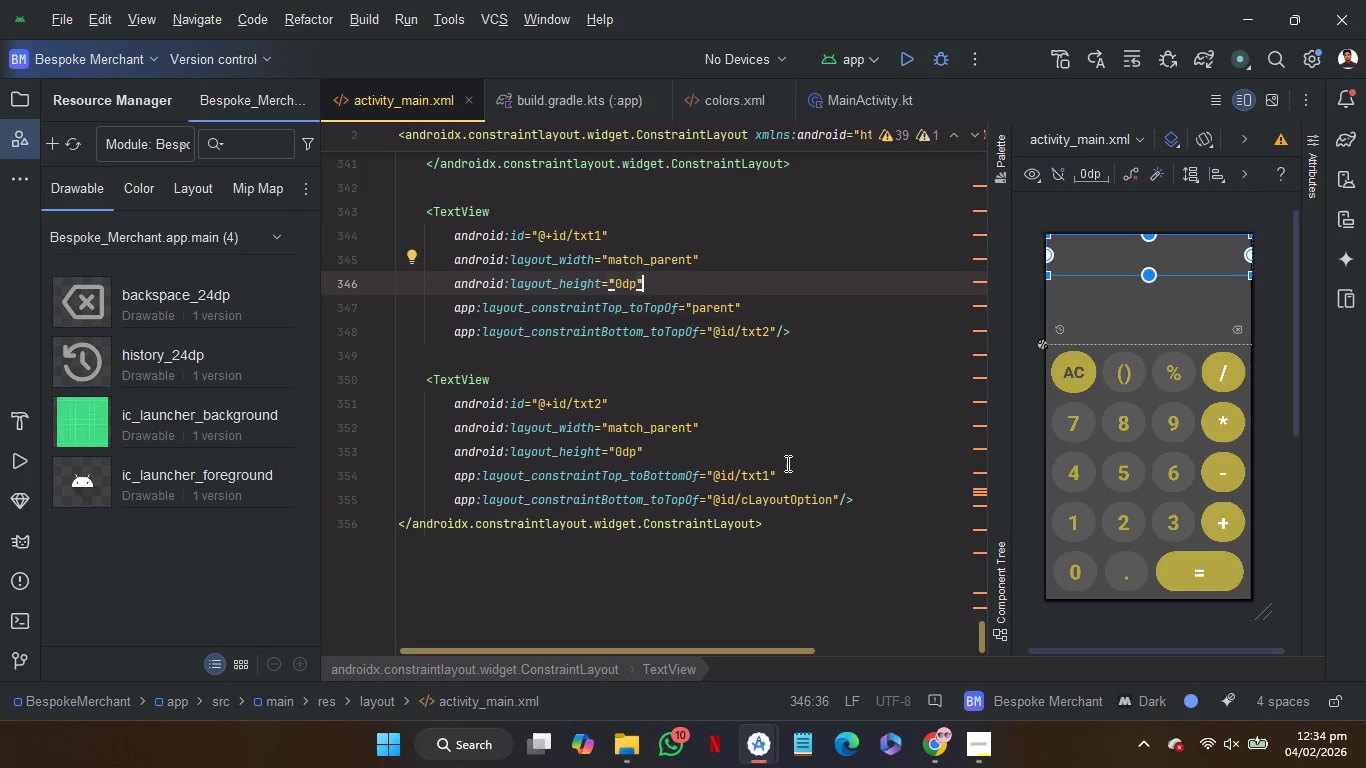 
wait(22.26)
 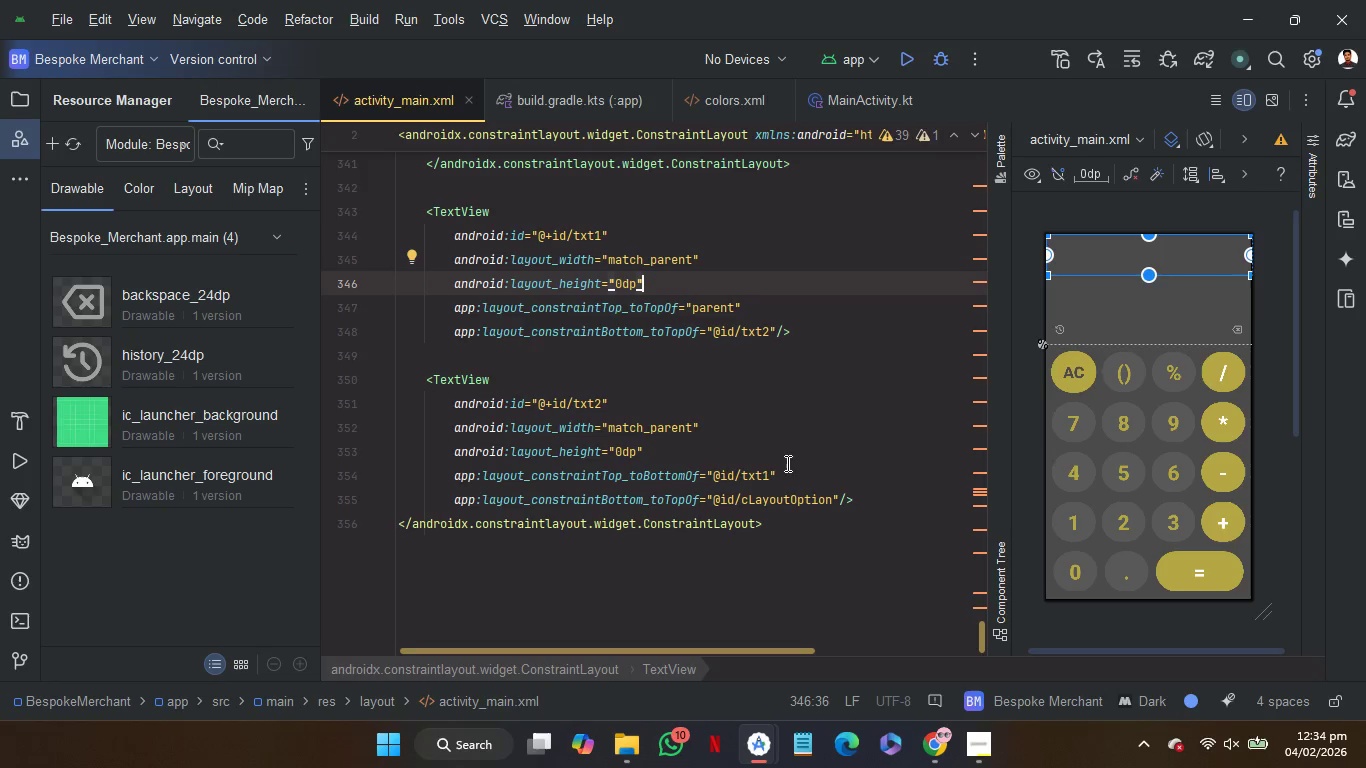 
double_click([630, 287])
 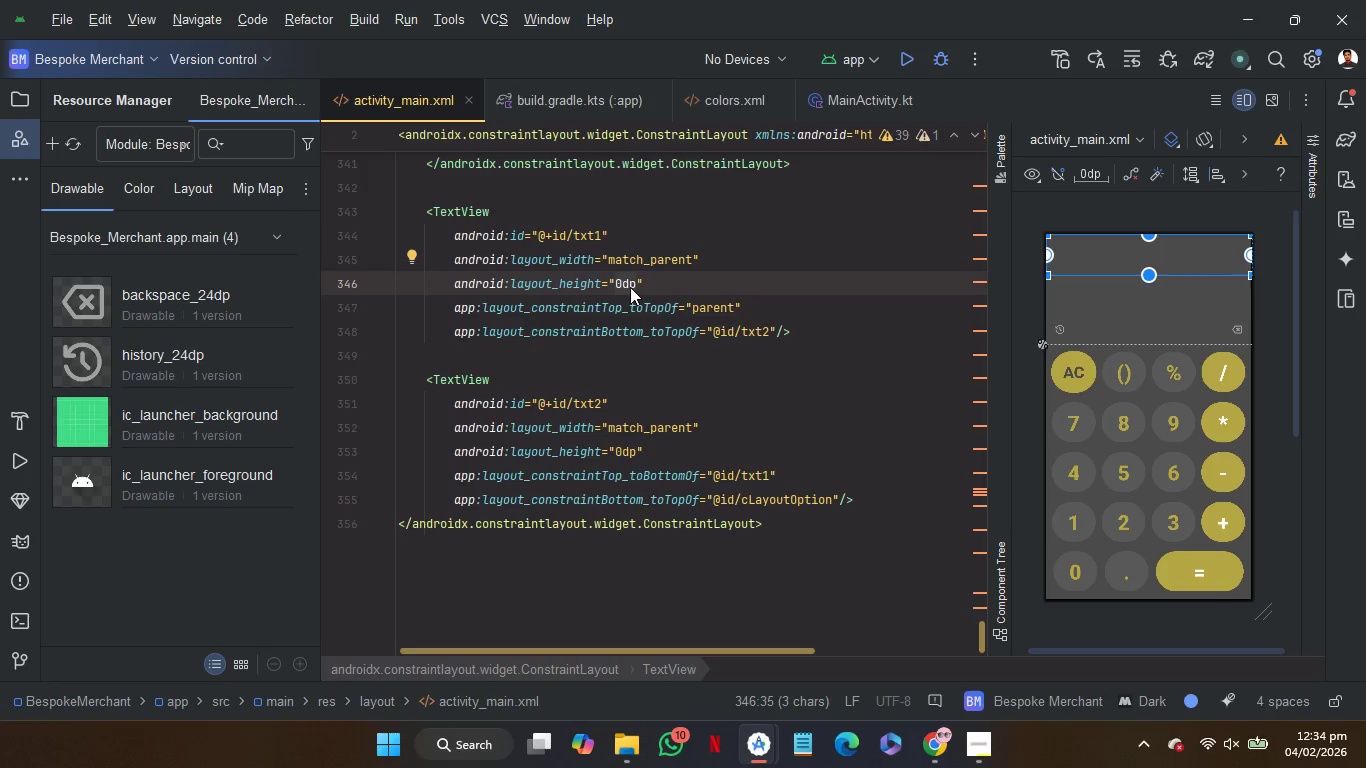 
wait(6.59)
 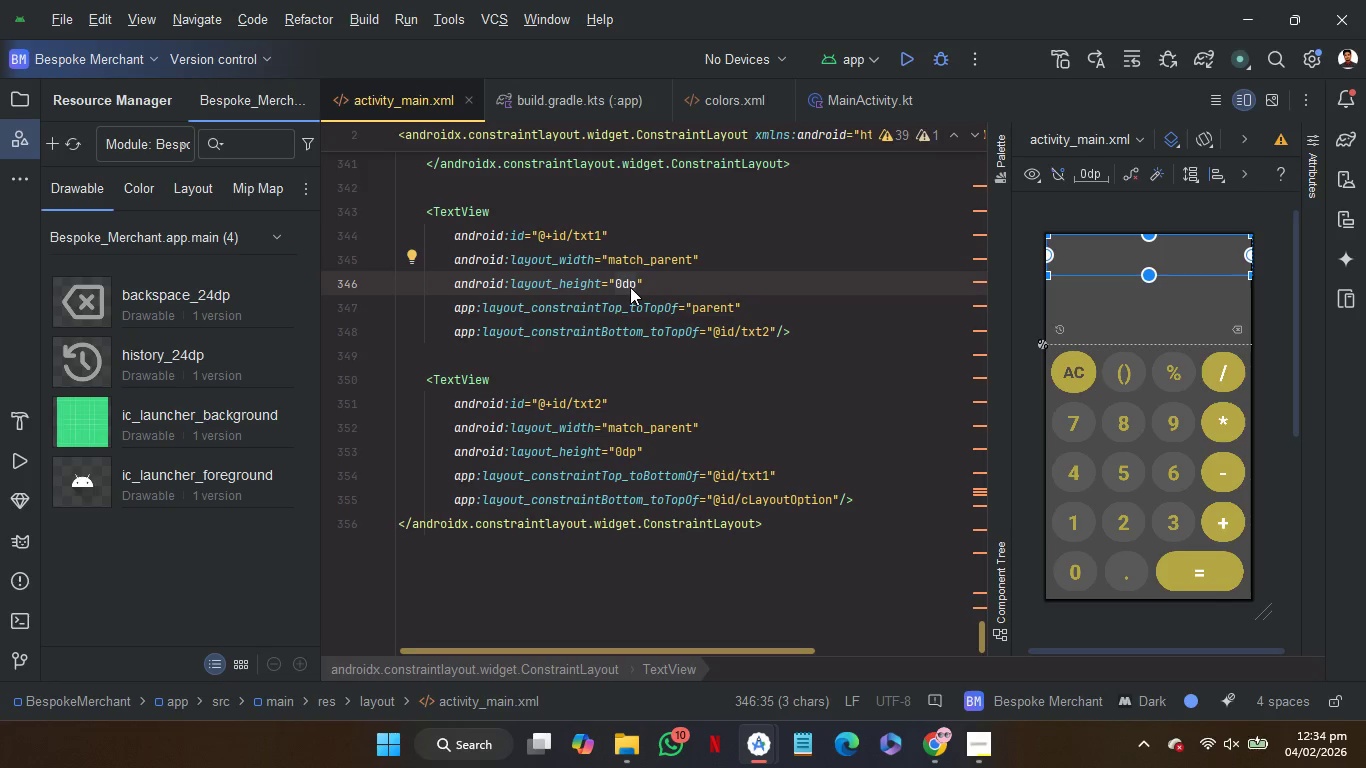 
left_click([690, 283])
 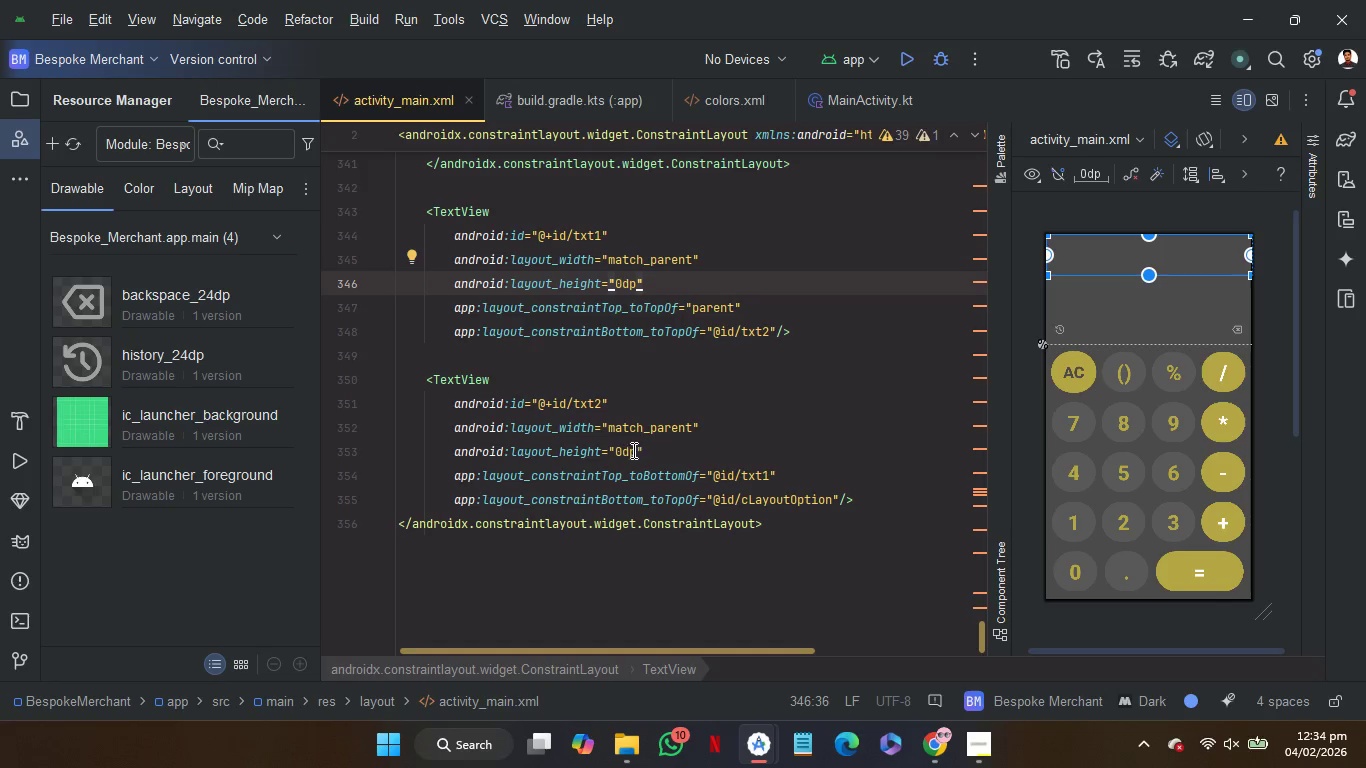 
double_click([619, 451])
 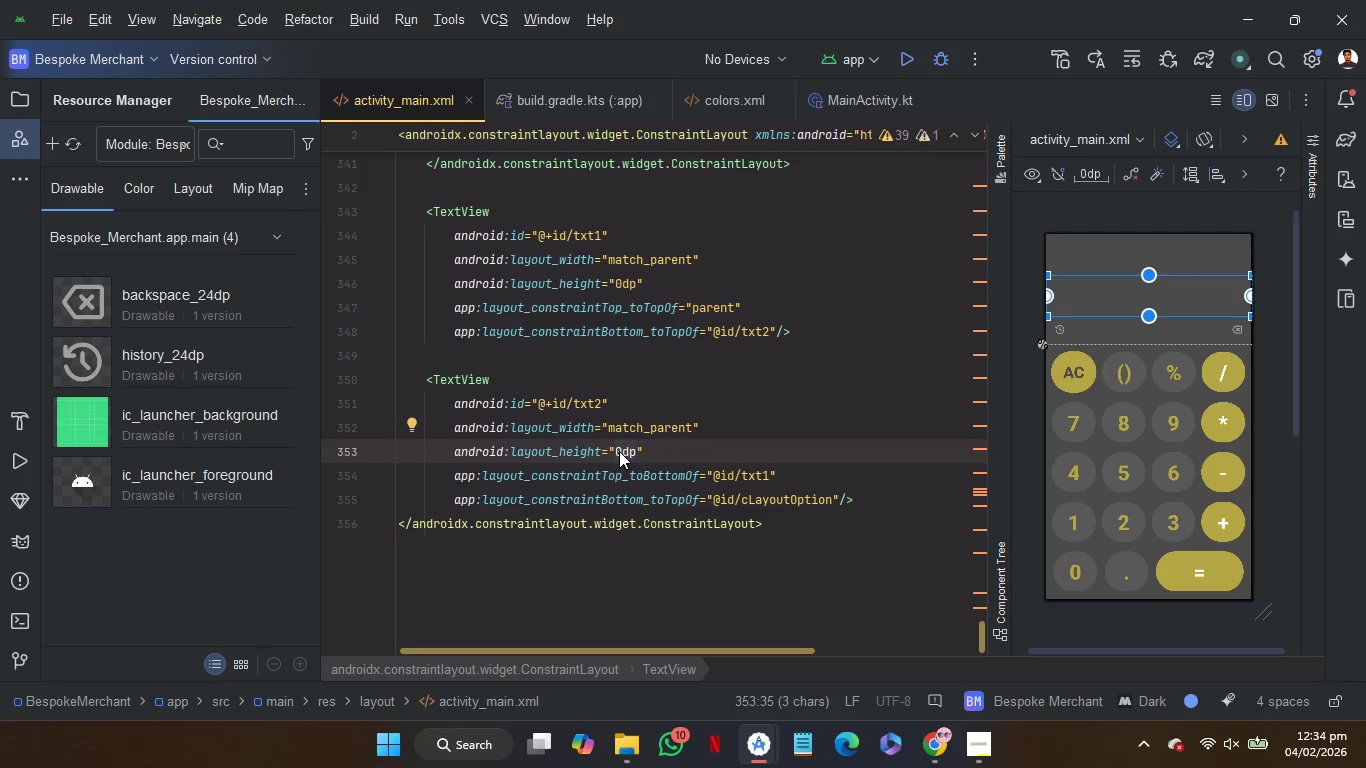 
key(W)
 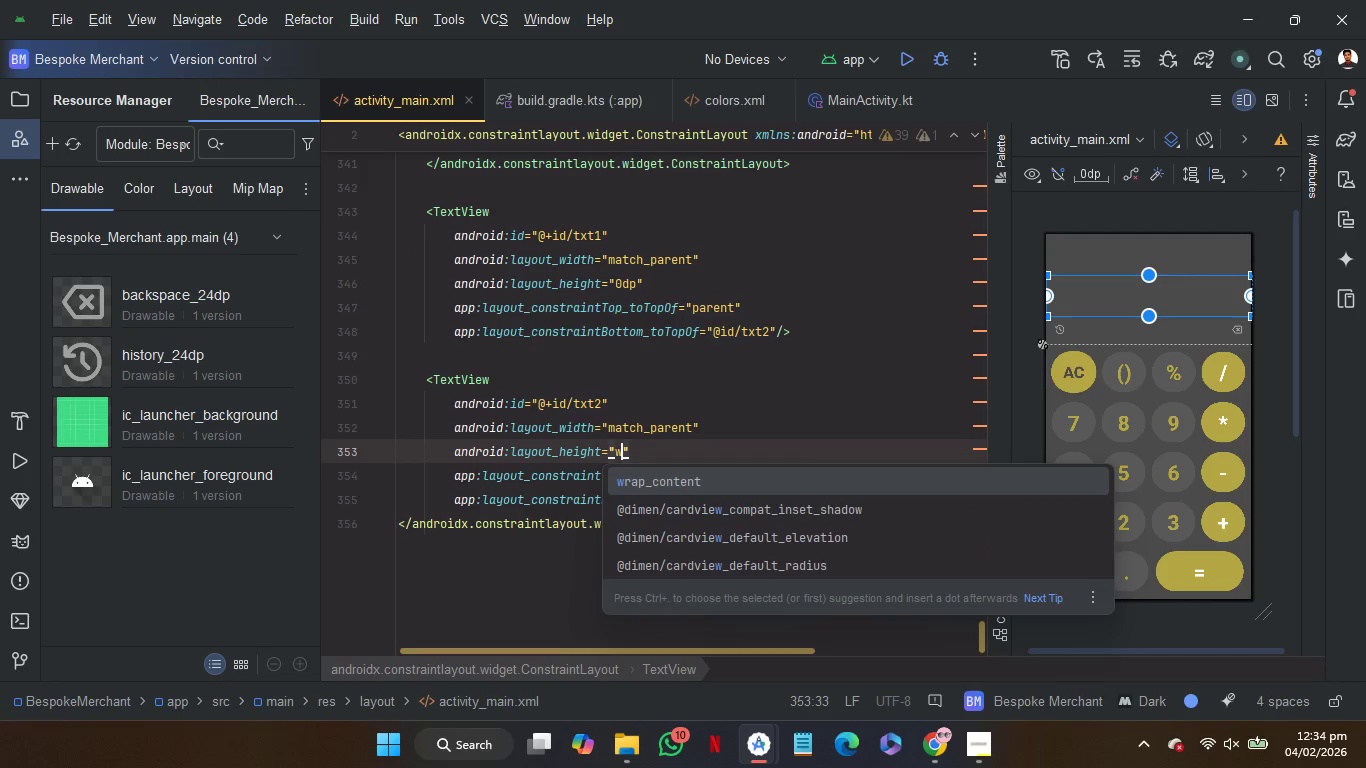 
key(Enter)
 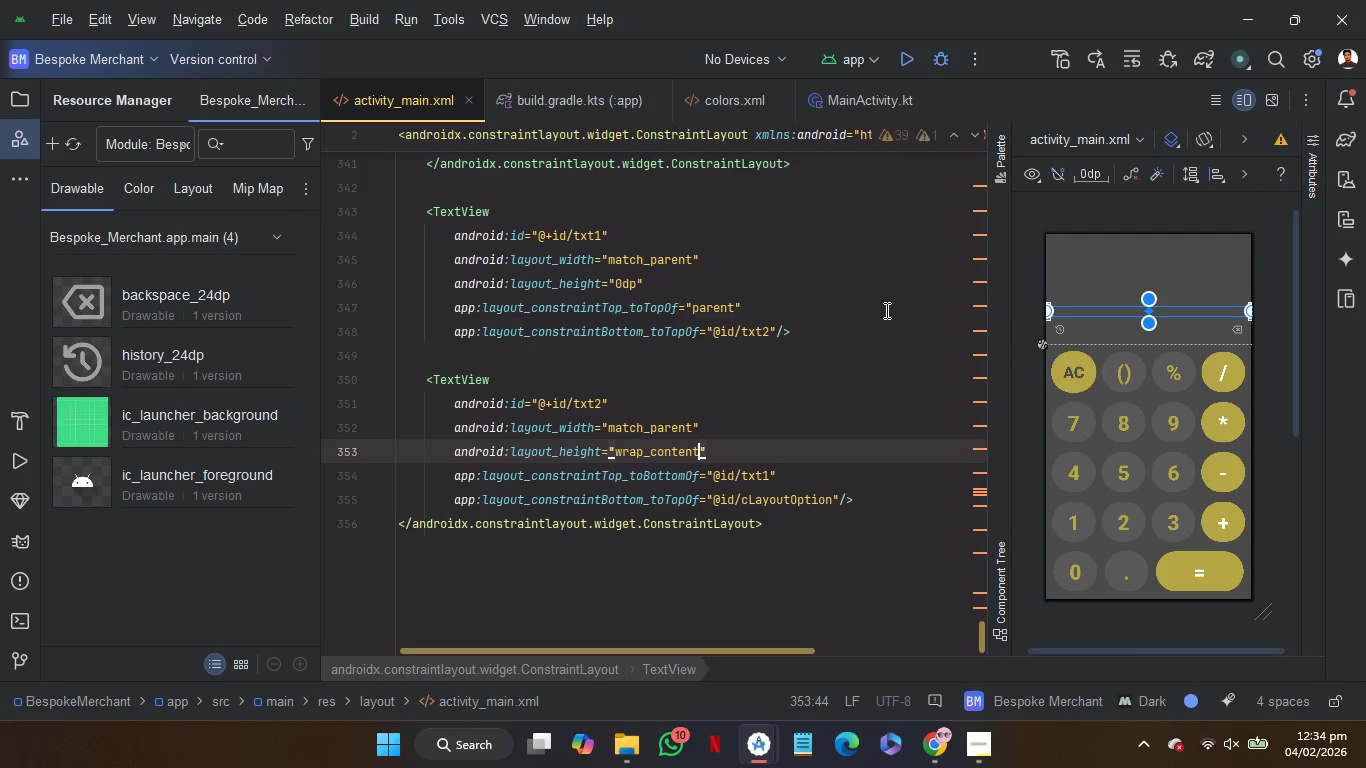 
left_click([805, 284])
 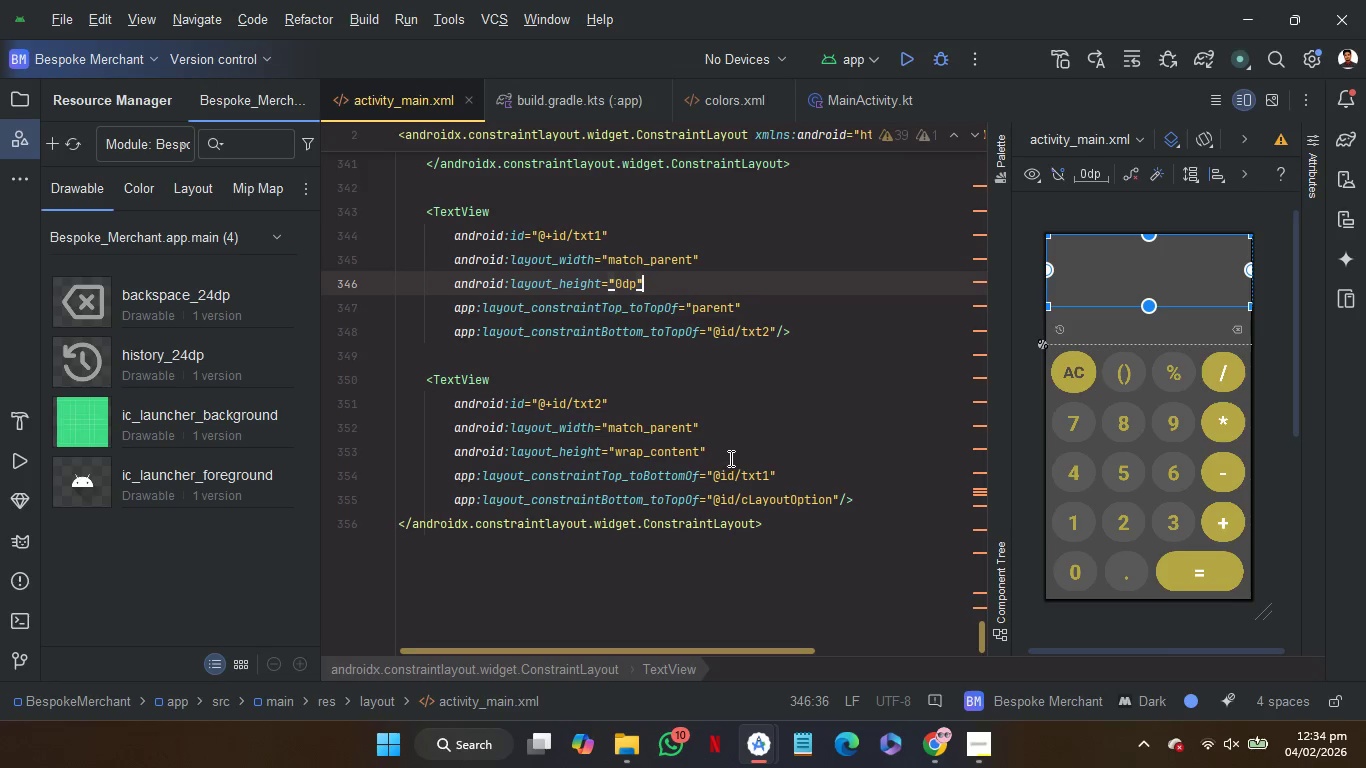 
left_click([736, 448])
 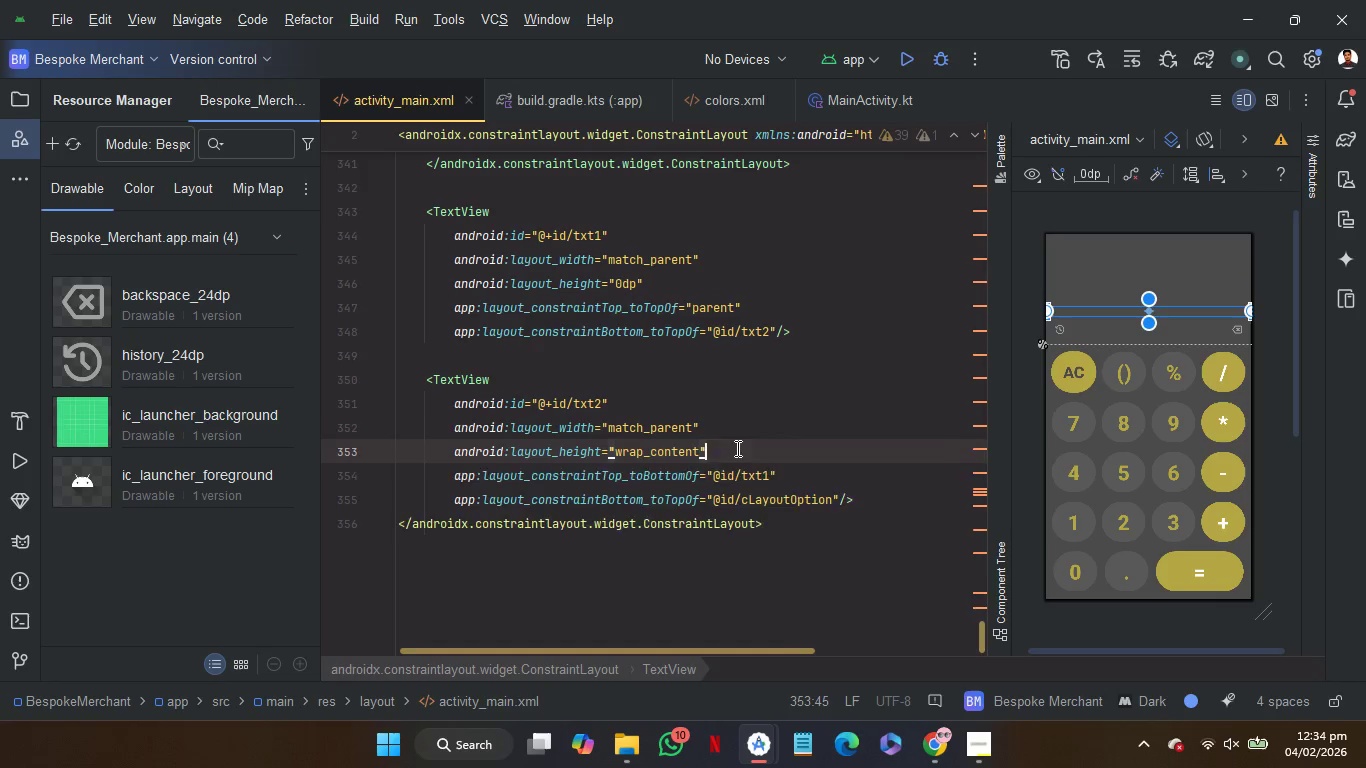 
key(Enter)
 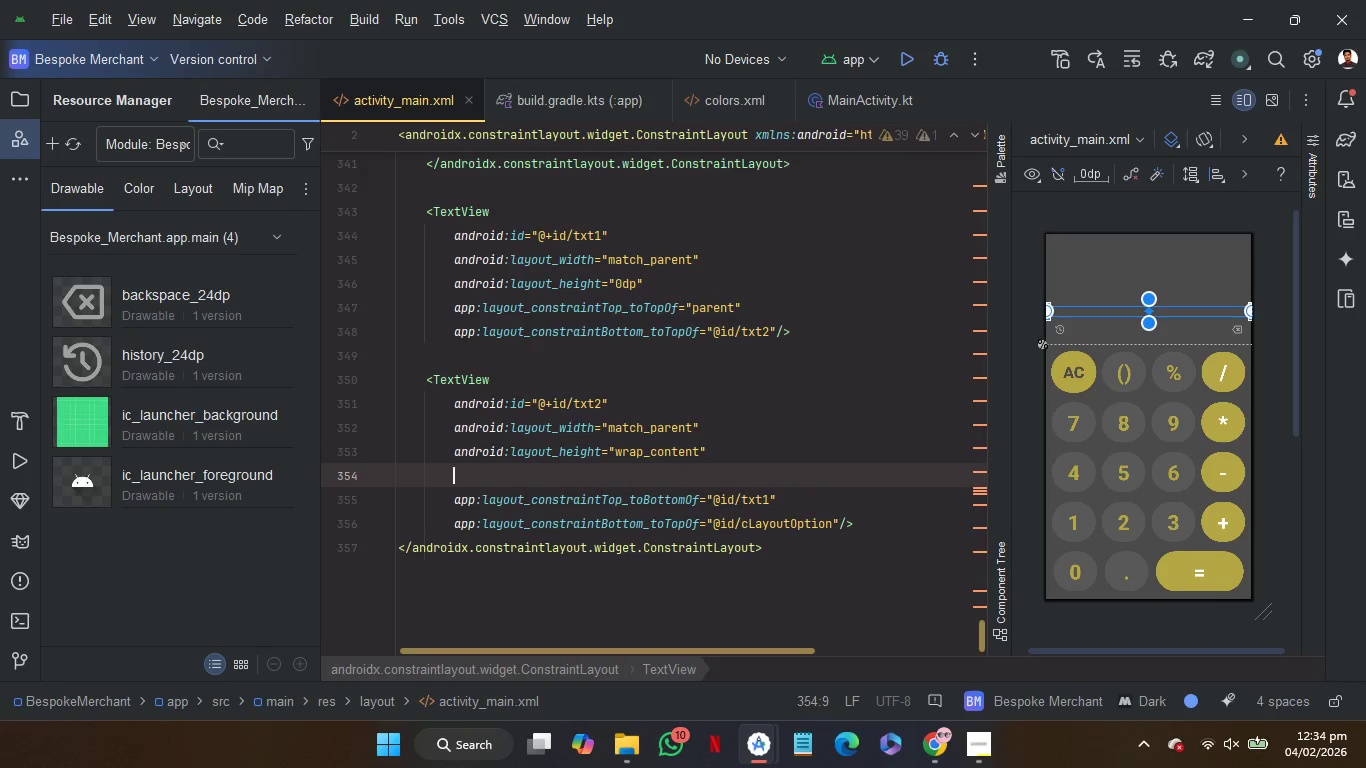 
key(T)
 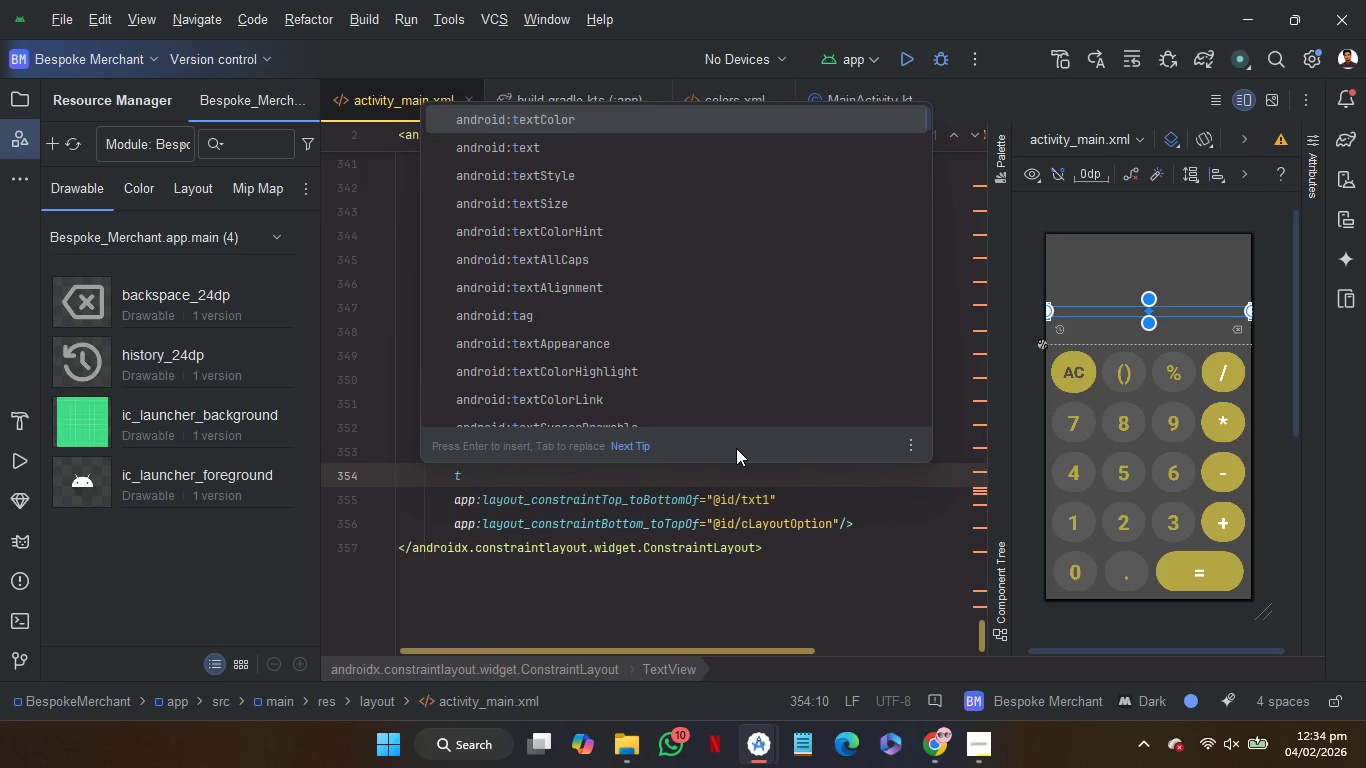 
key(ArrowDown)
 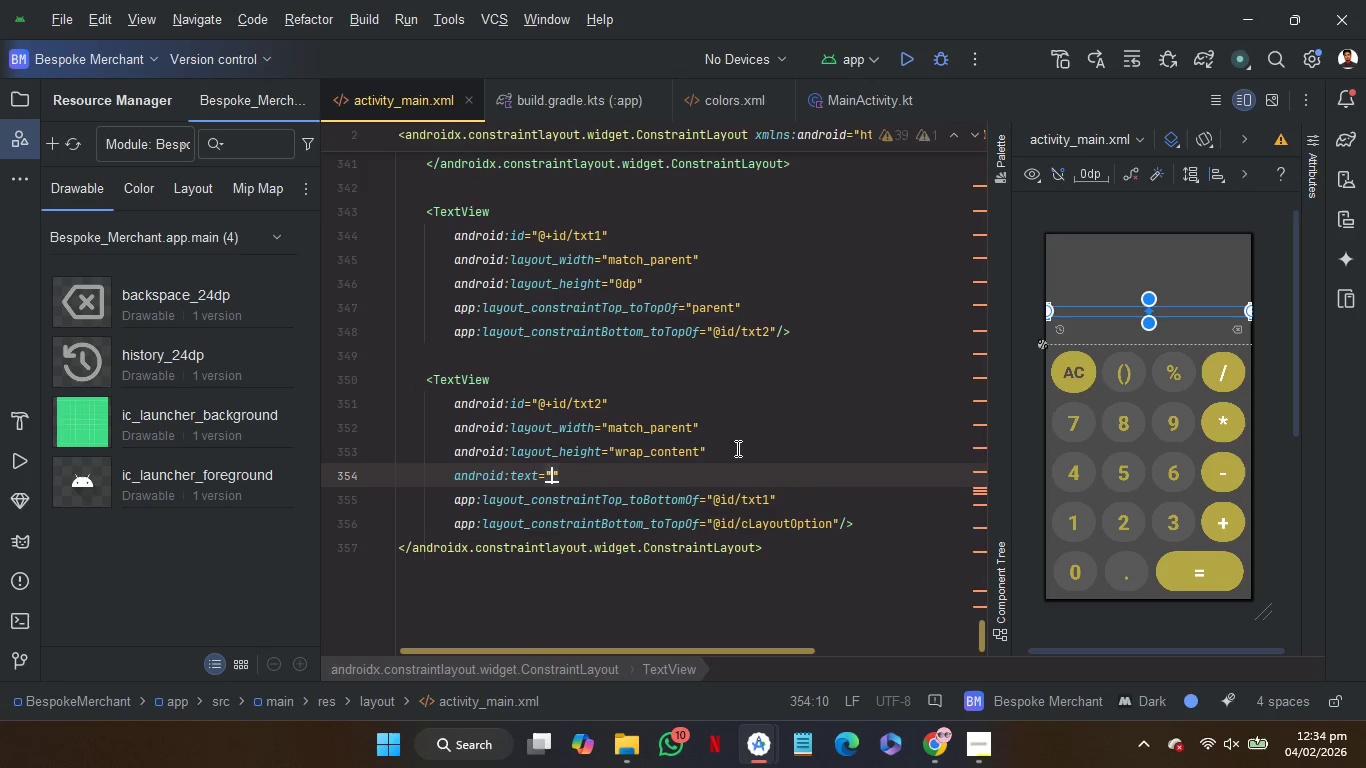 
key(Enter)
 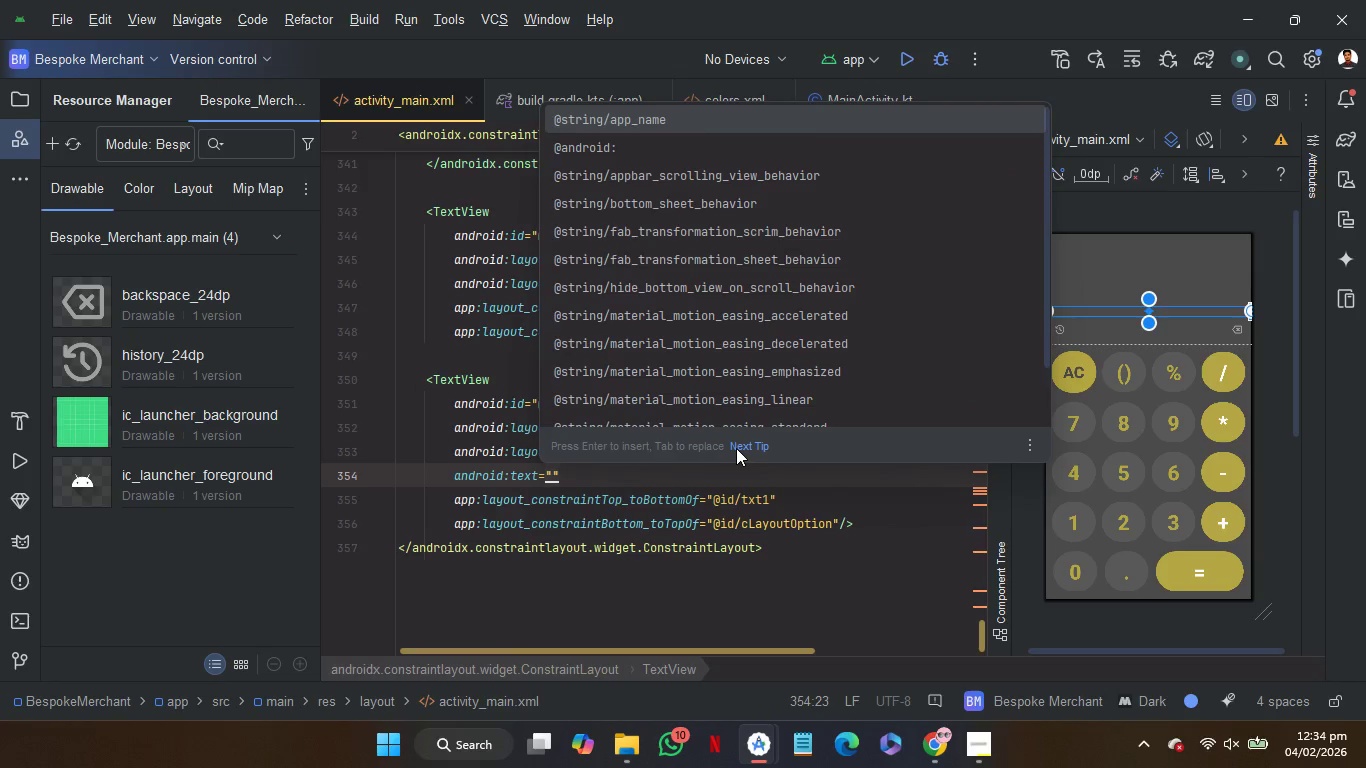 
key(Enter)
 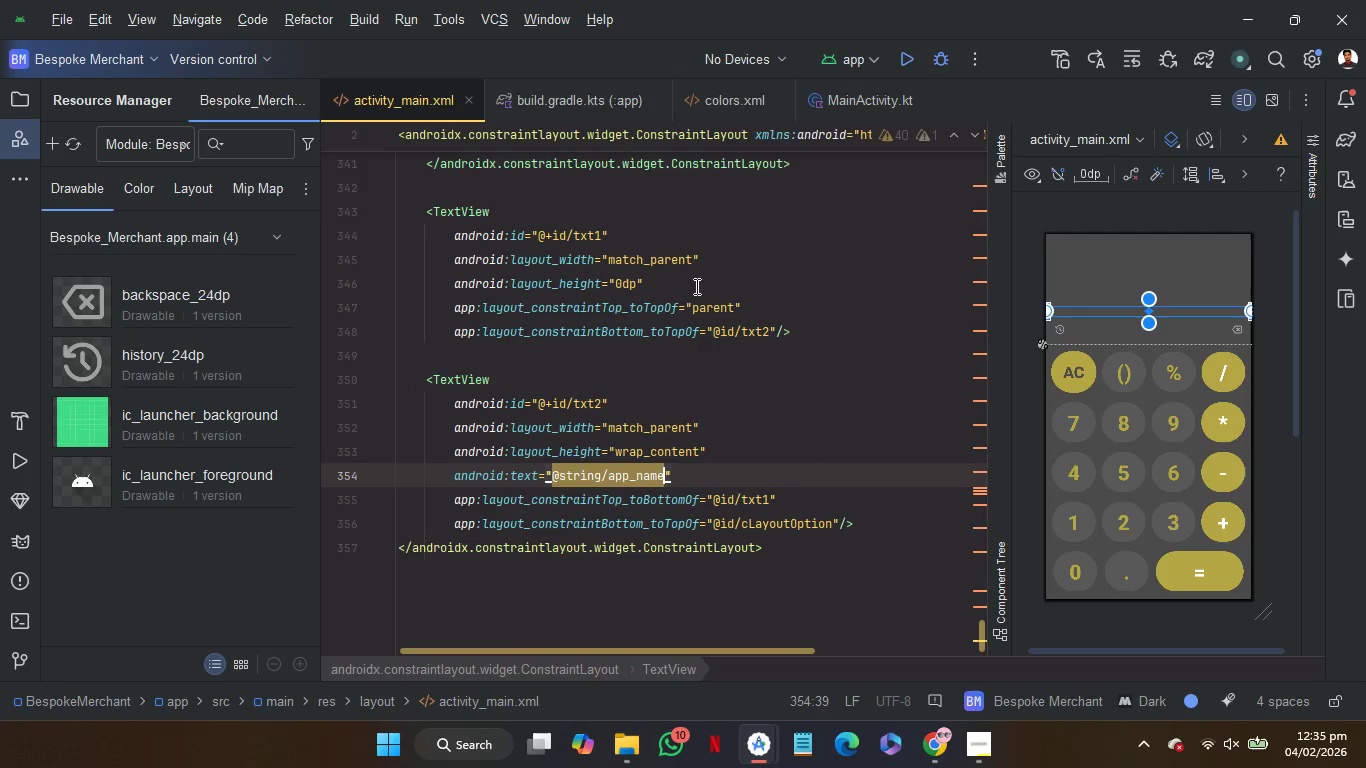 
left_click([695, 281])
 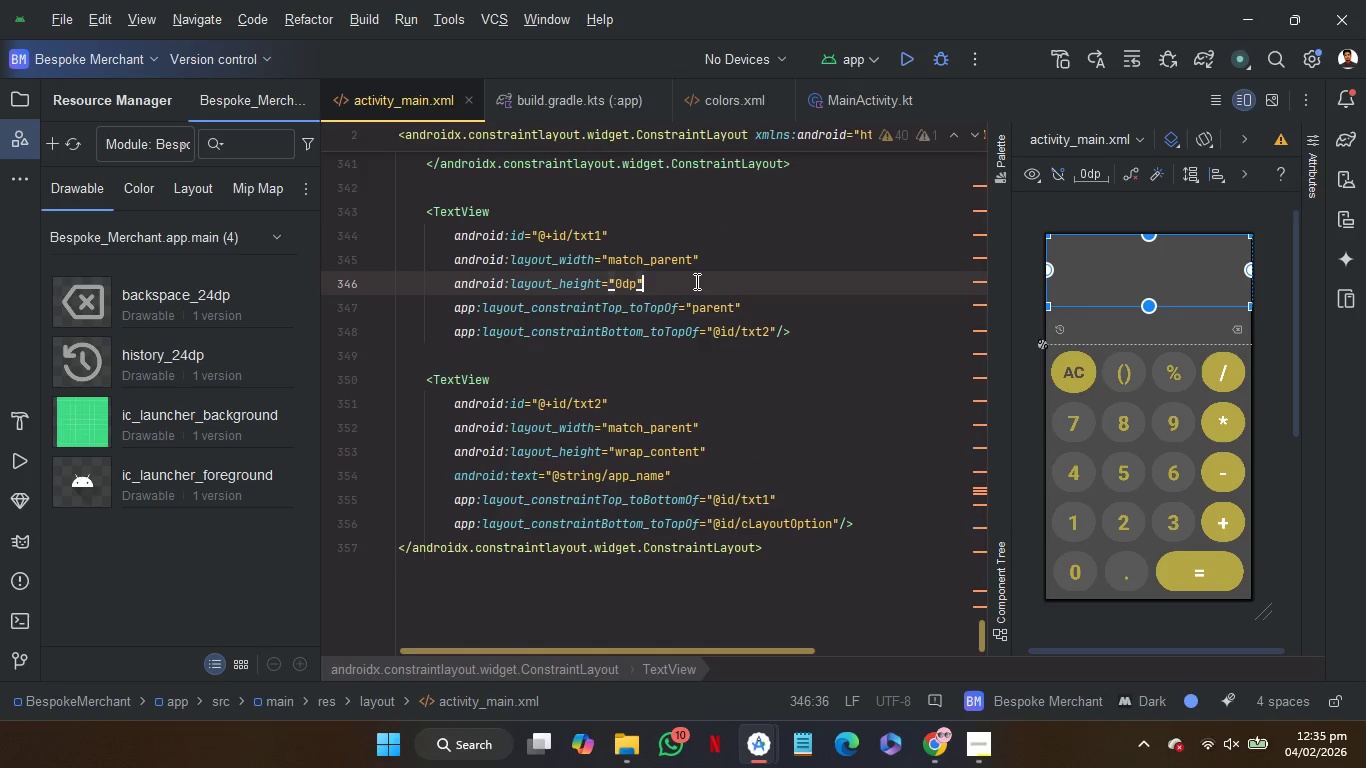 
key(Enter)
 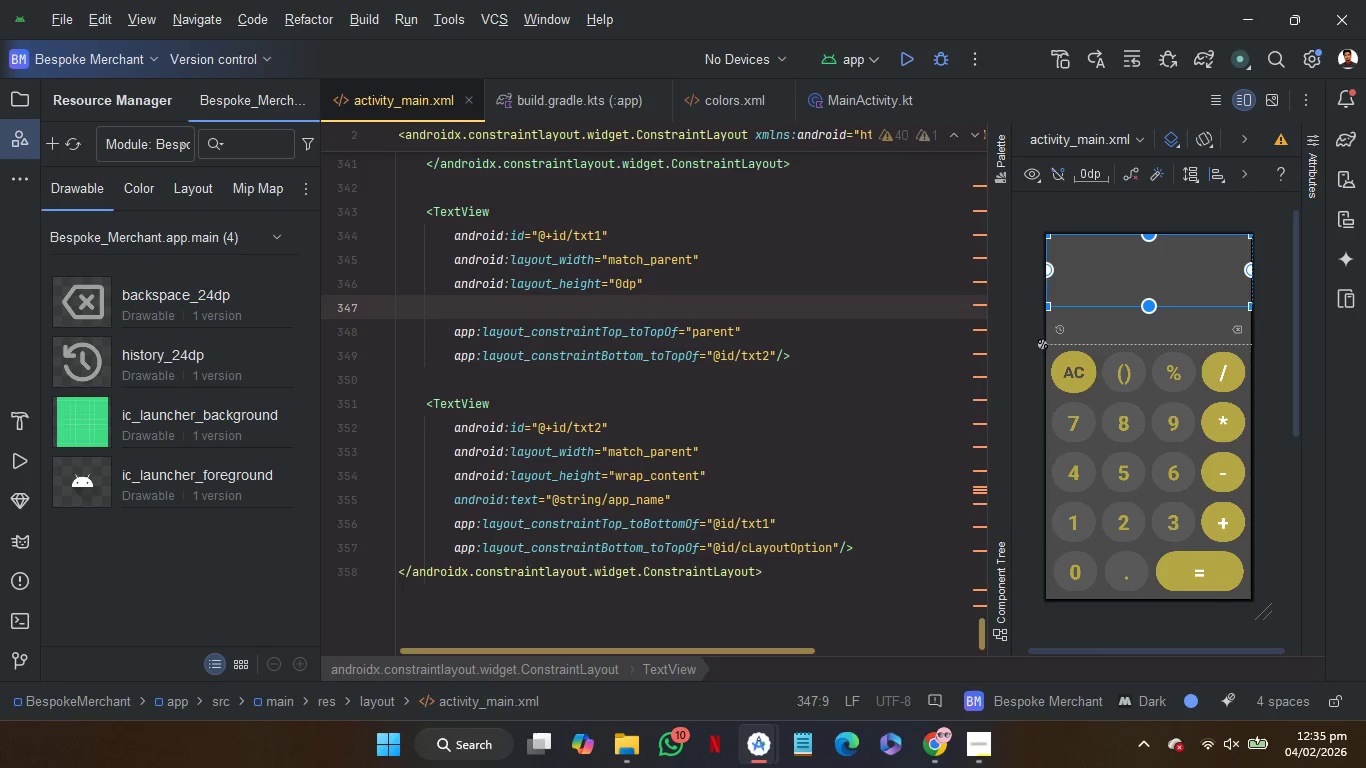 
key(T)
 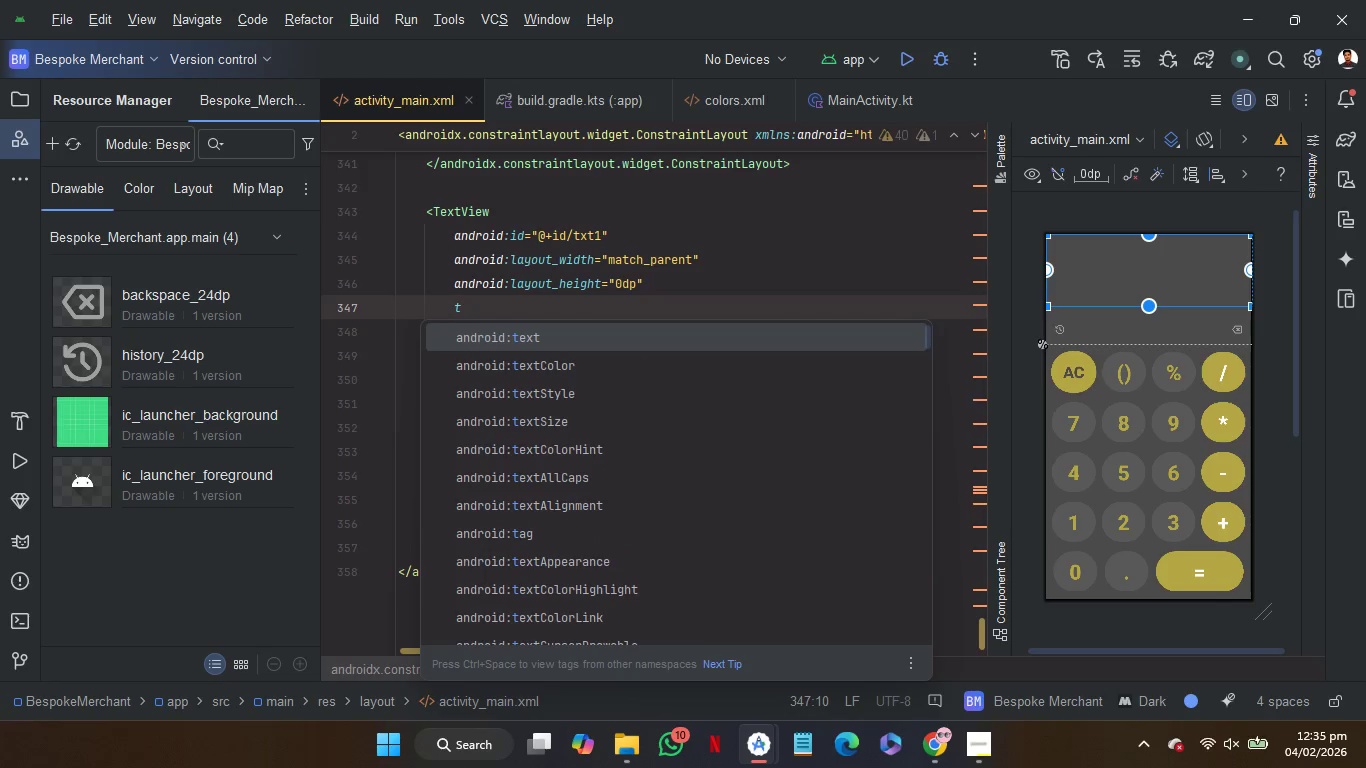 
key(Enter)
 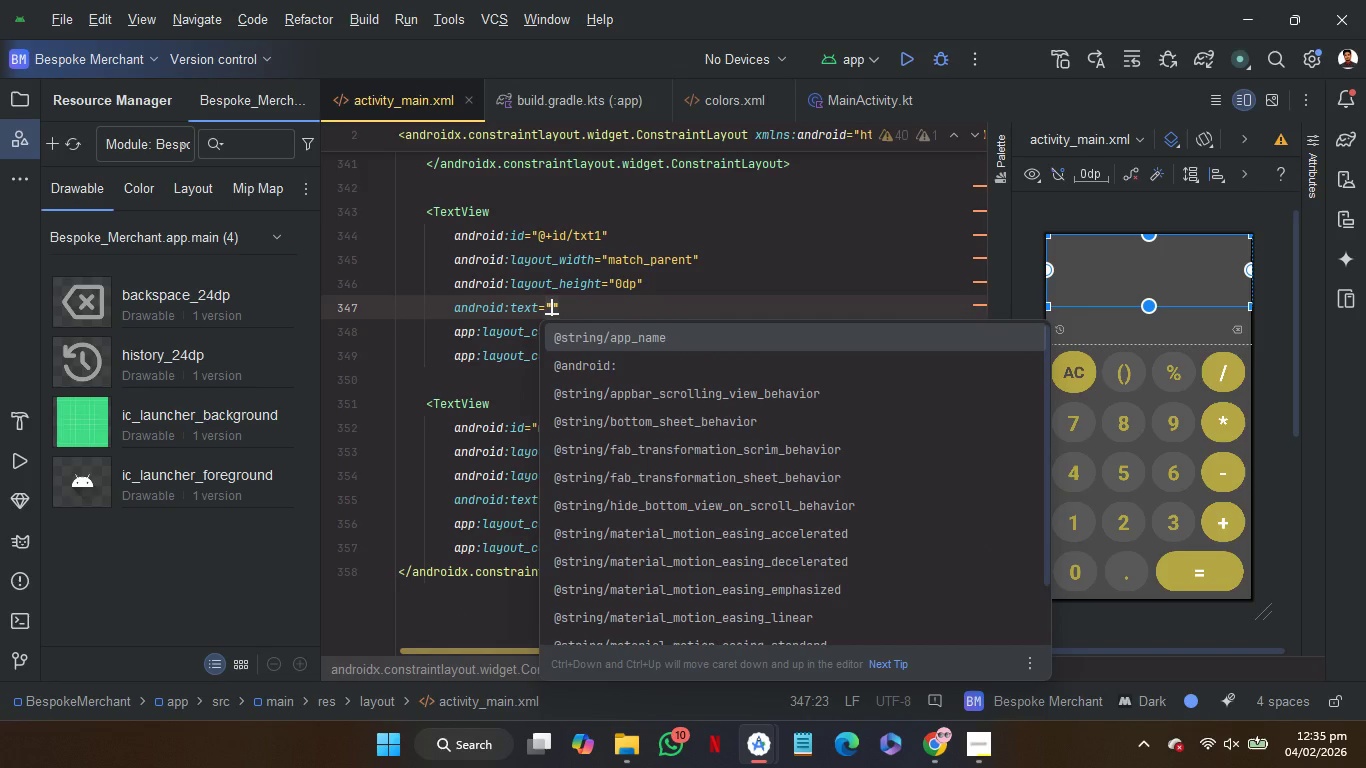 
key(Enter)
 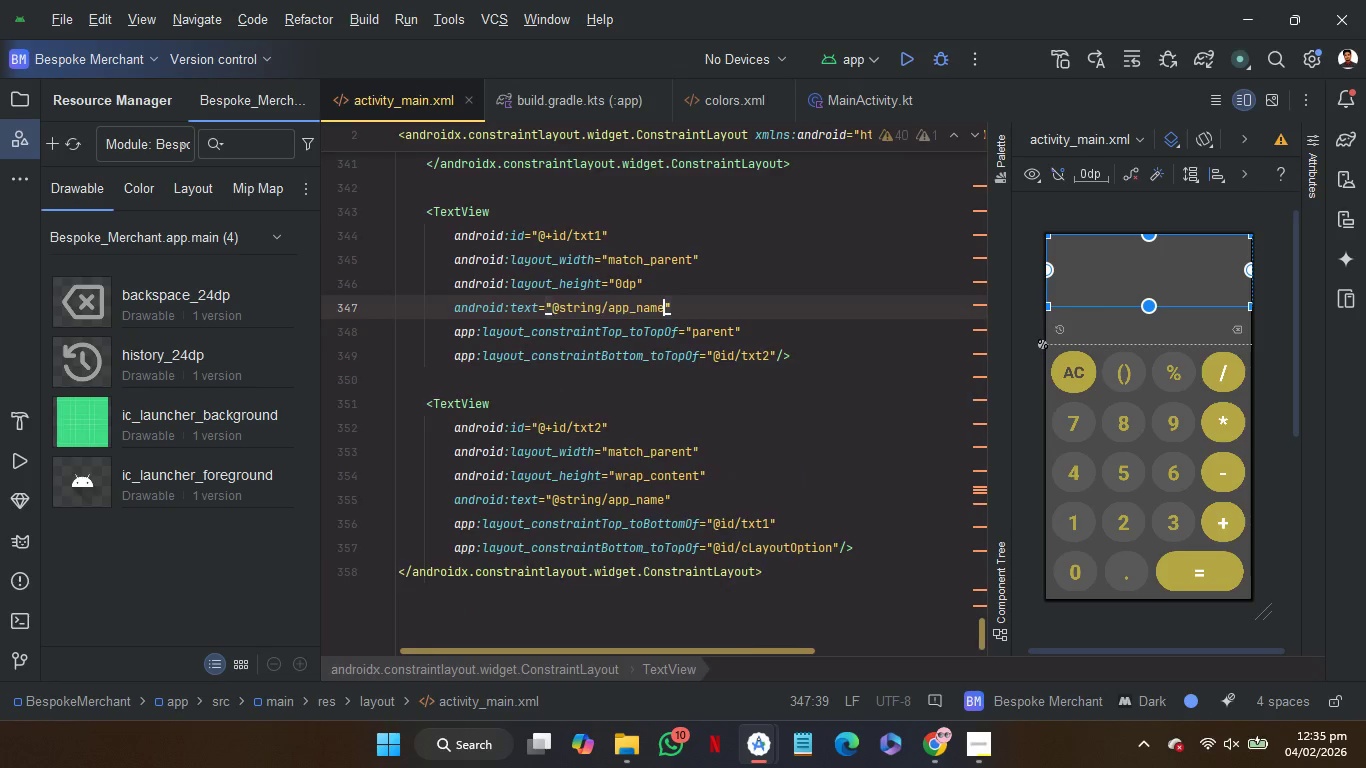 
scroll: coordinate [708, 281], scroll_direction: up, amount: 2.0
 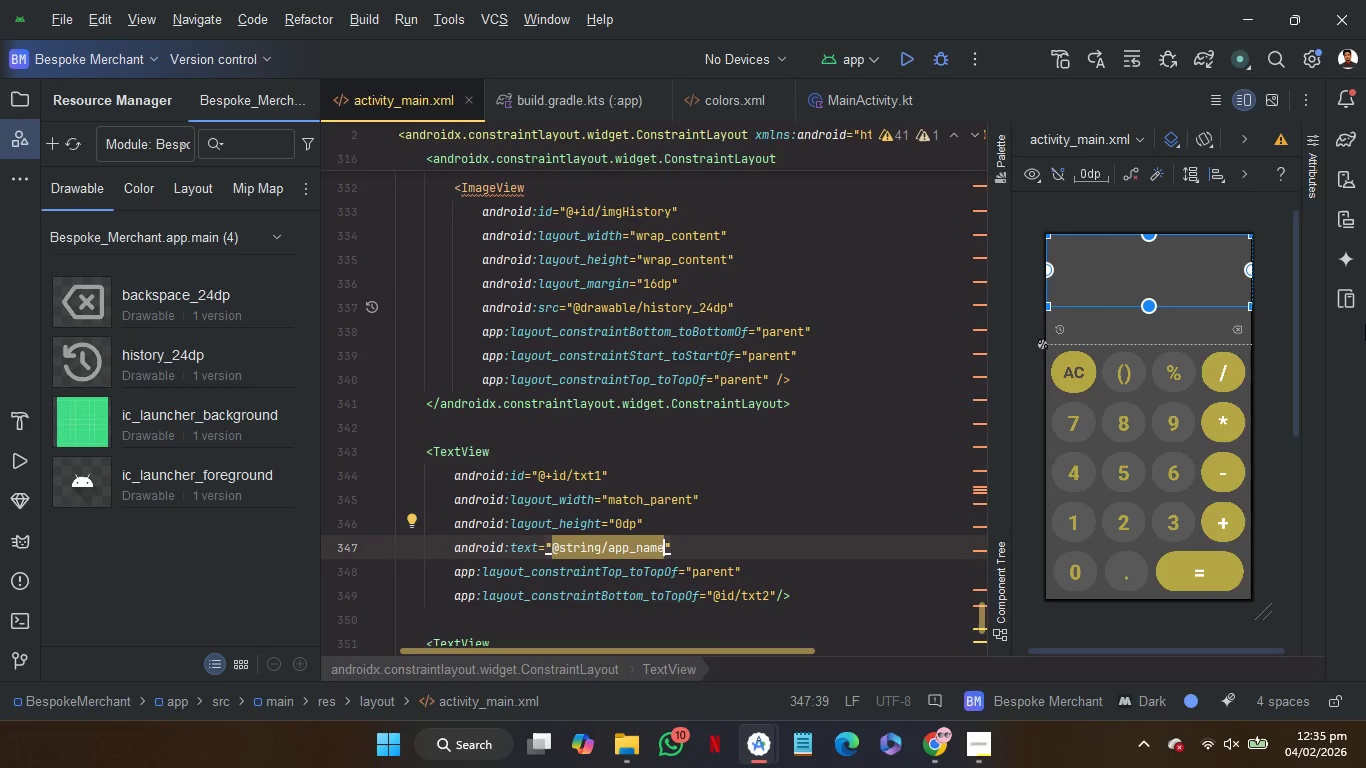 
wait(9.13)
 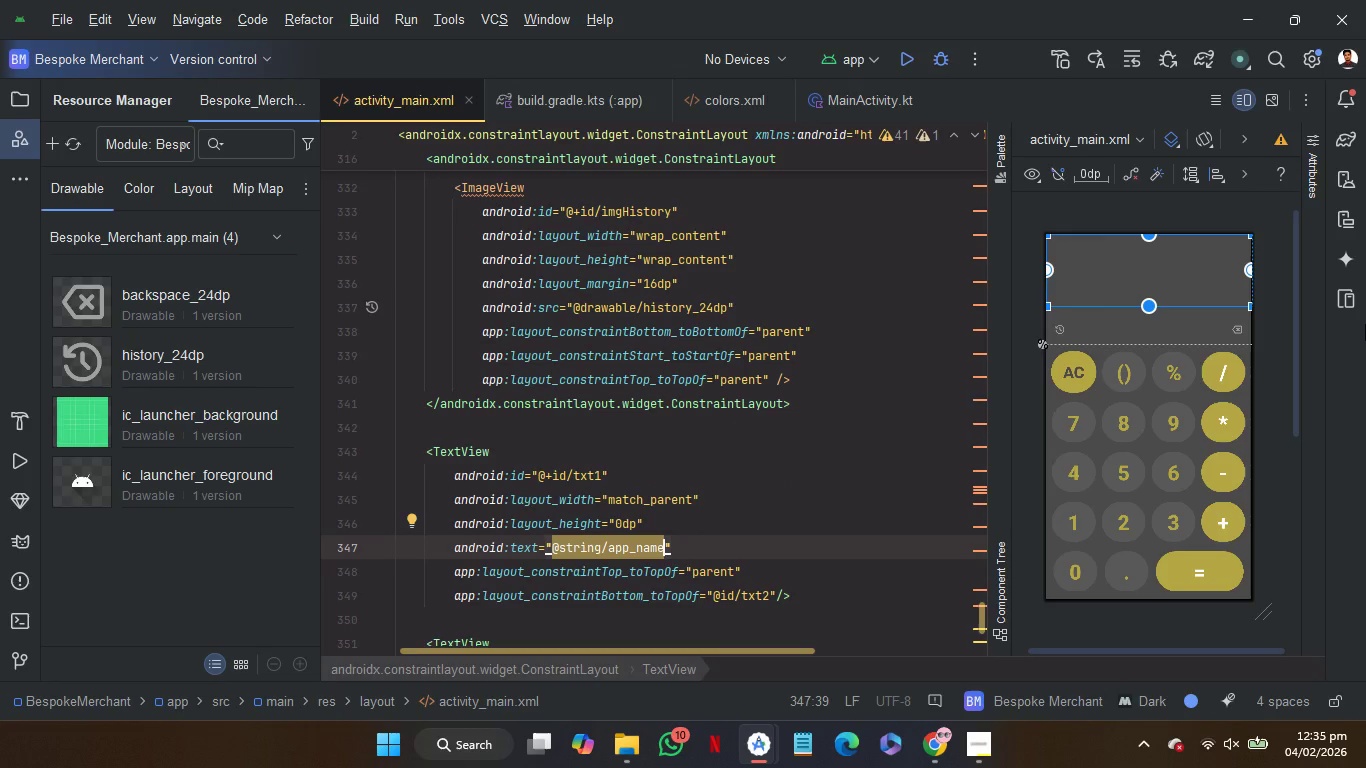 
left_click([798, 512])
 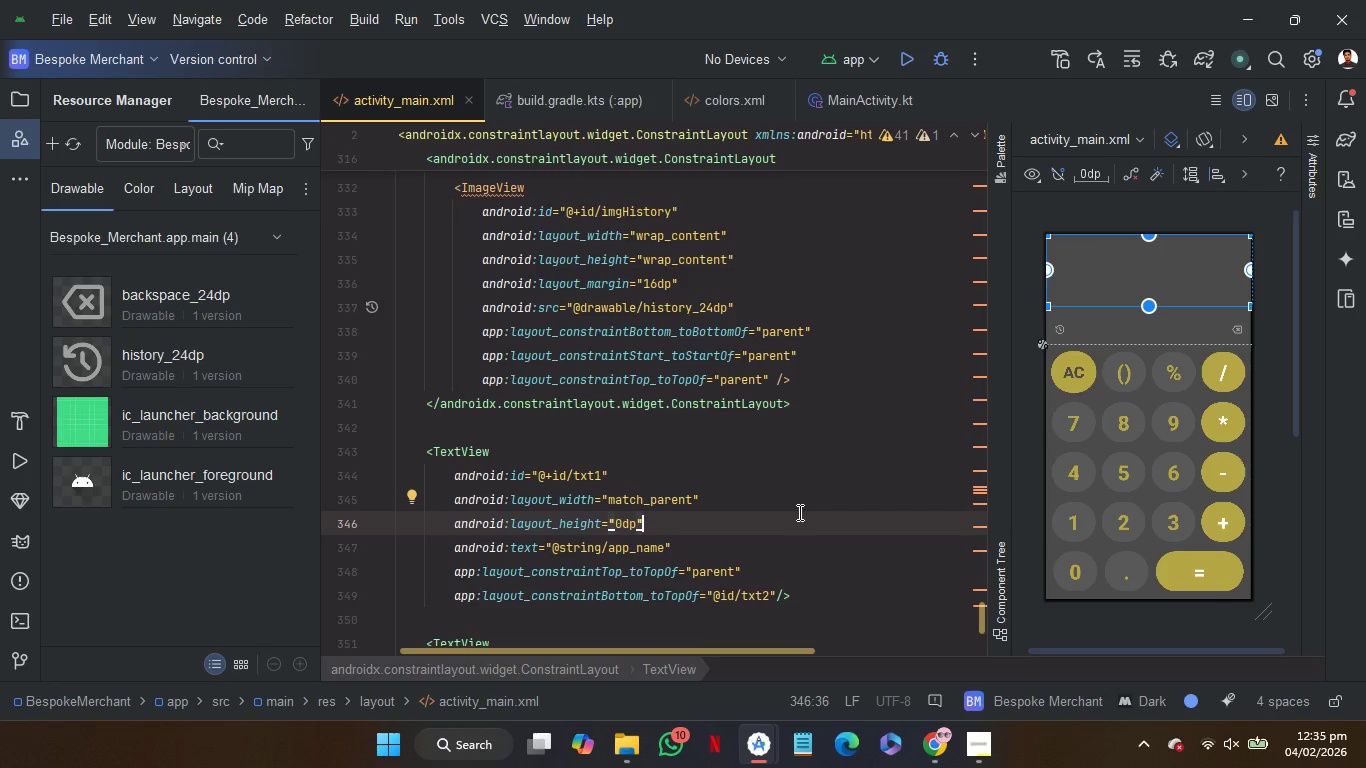 
wait(19.39)
 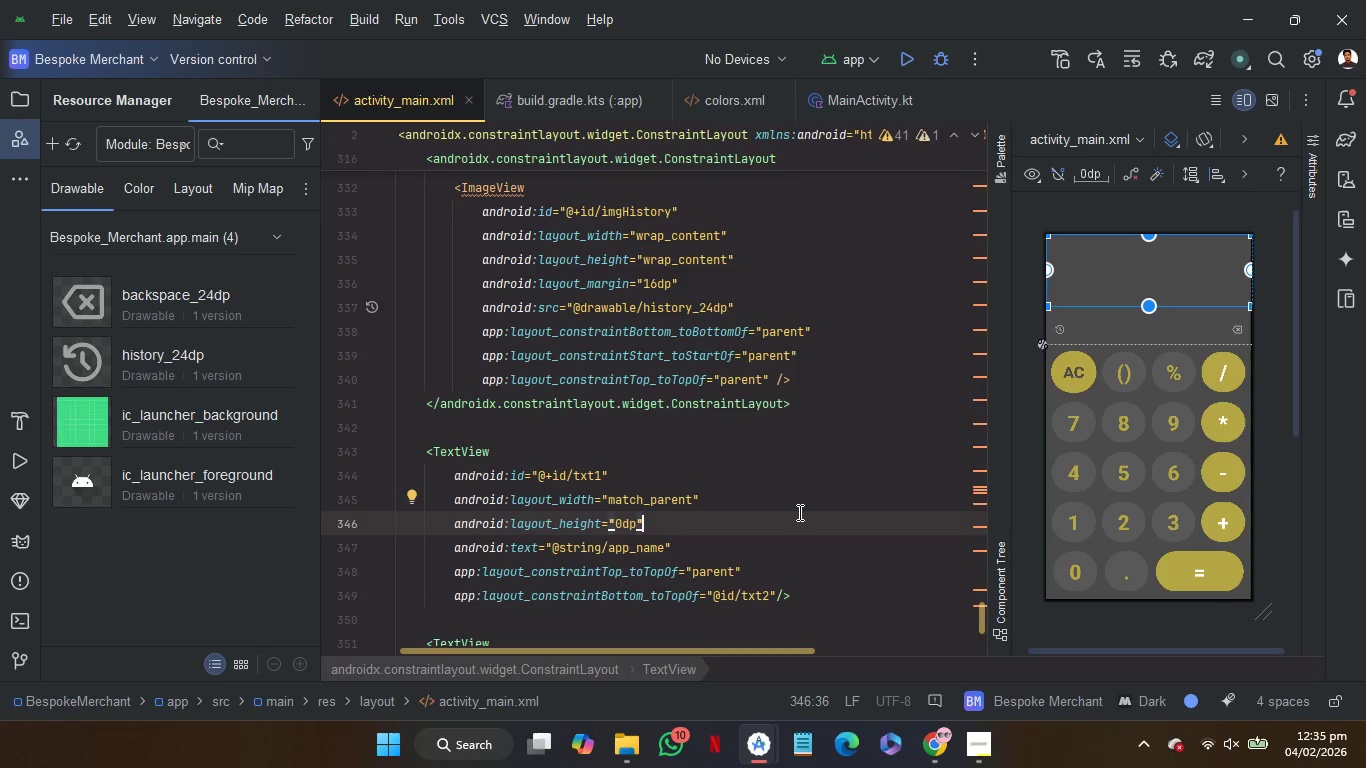 
key(Enter)
 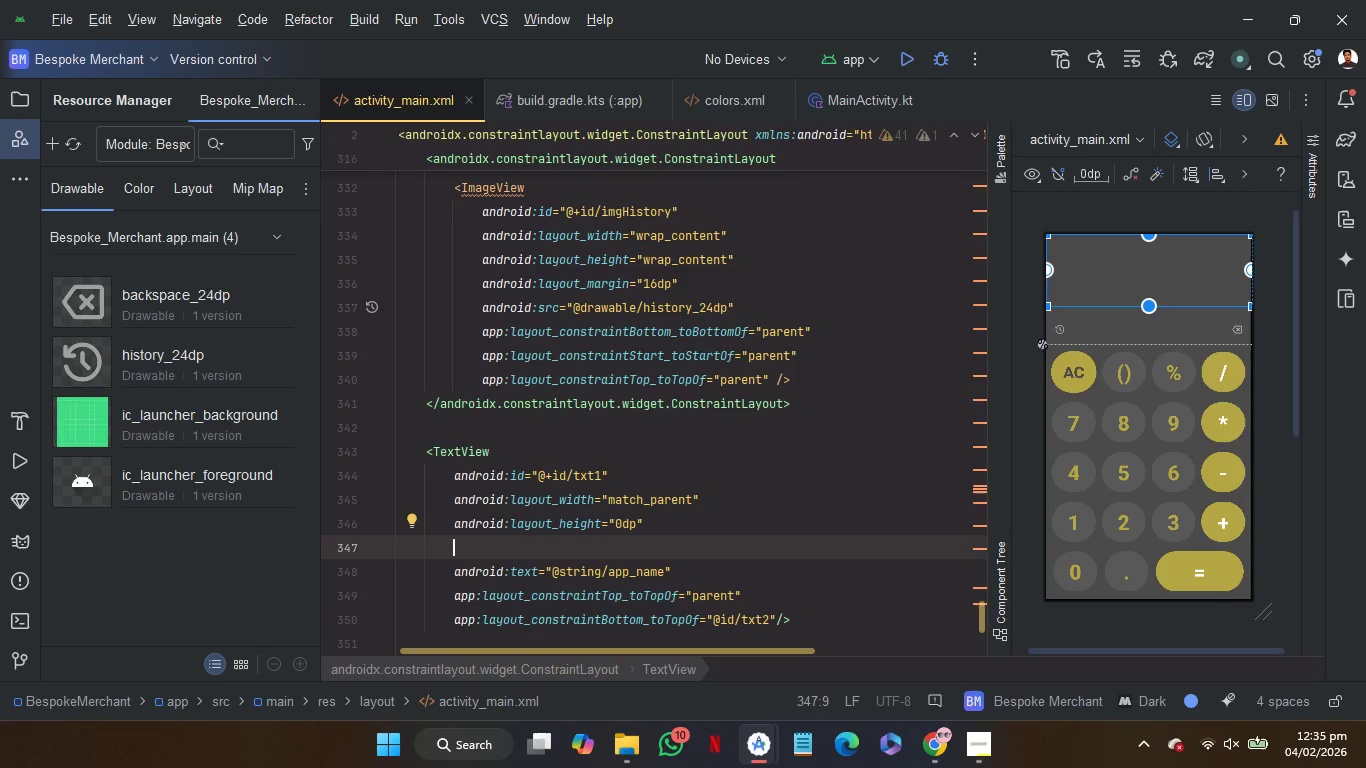 
key(T)
 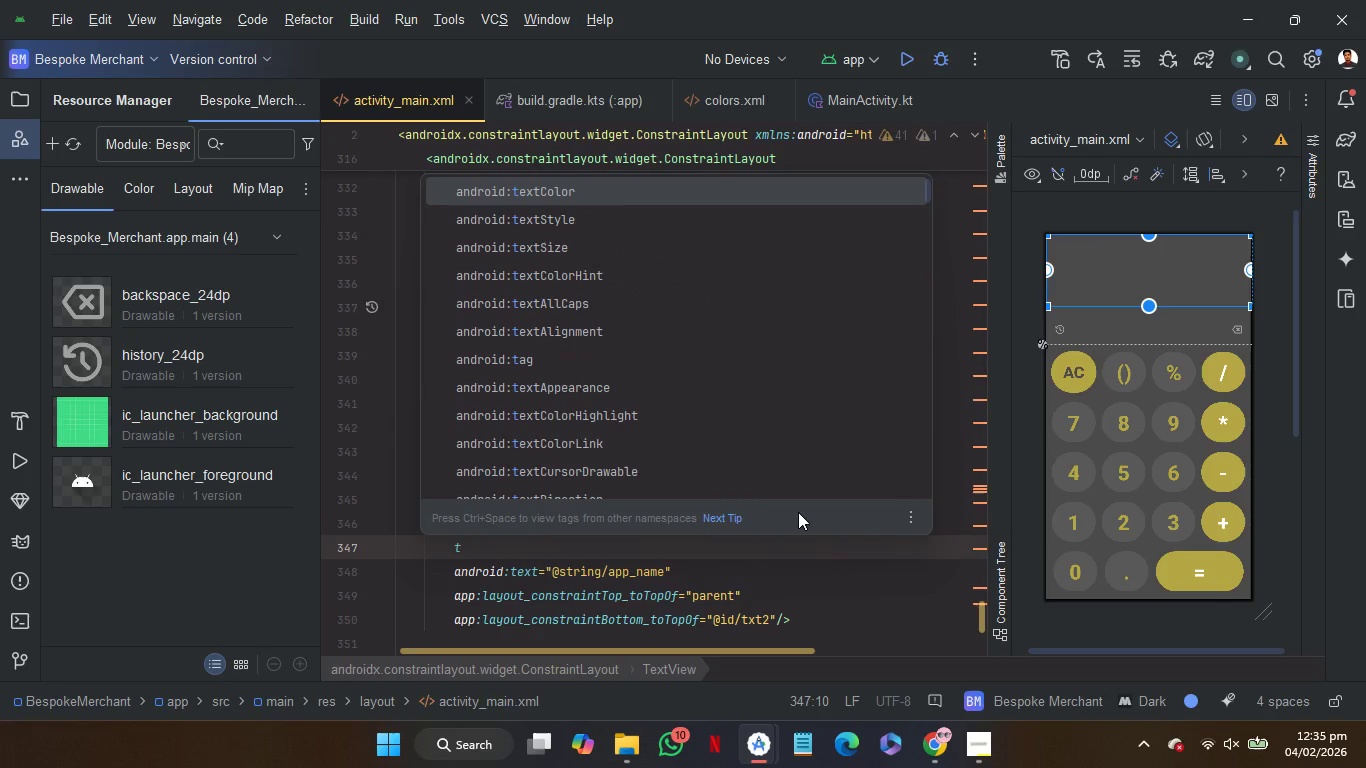 
key(Enter)
 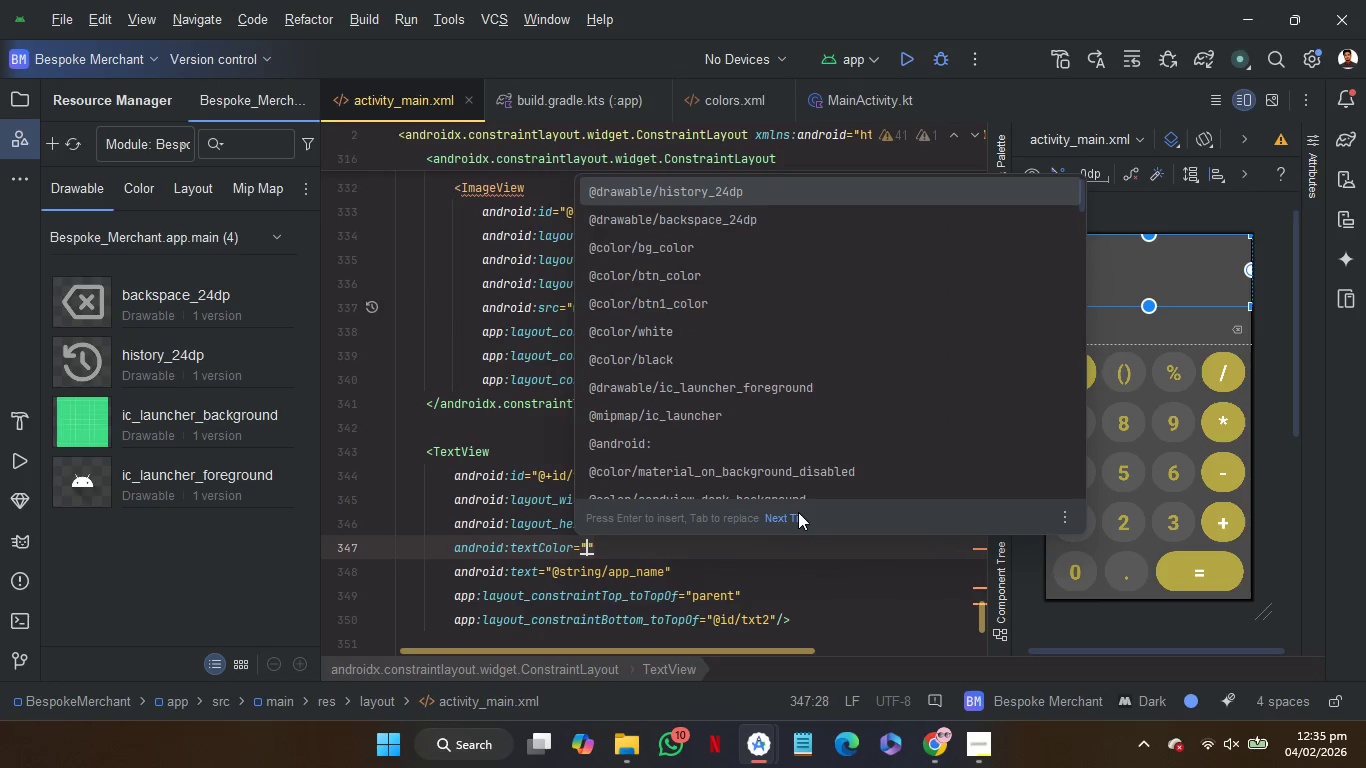 
key(W)
 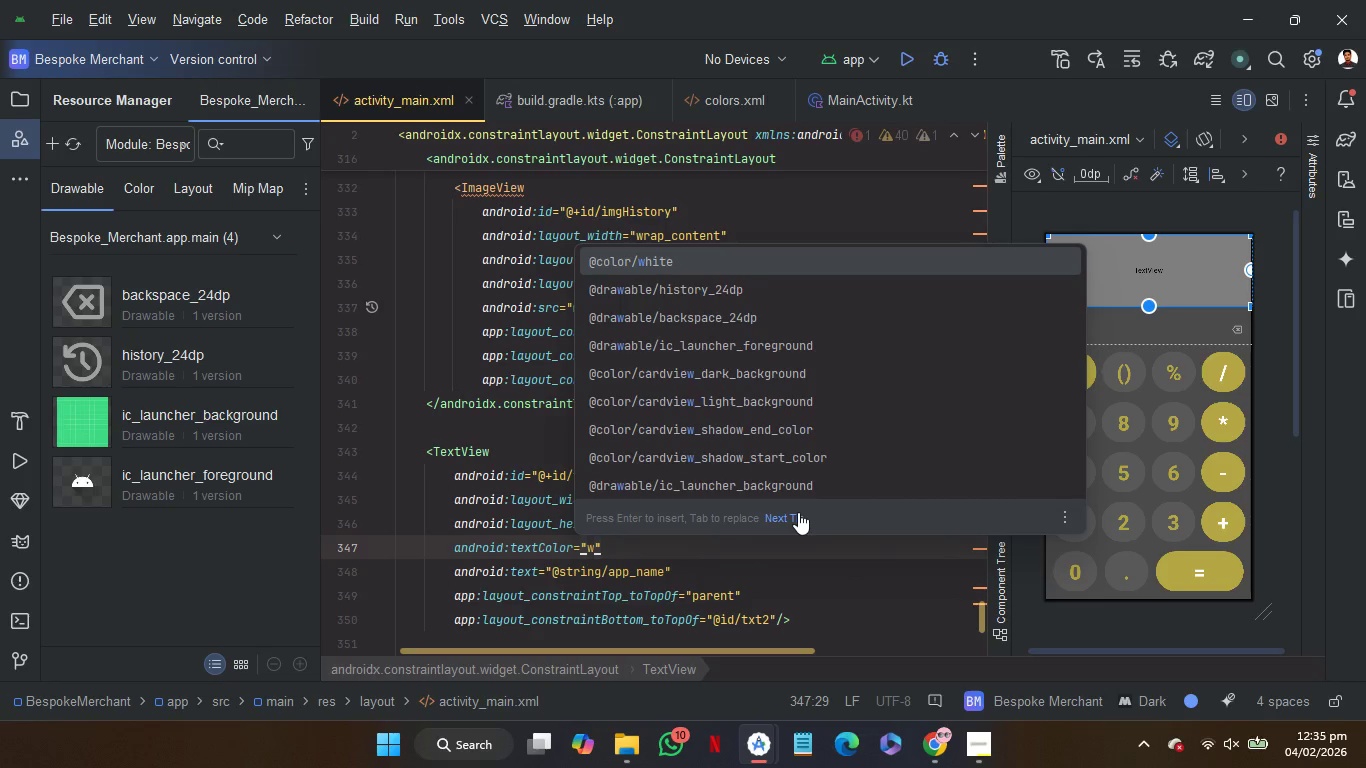 
key(Enter)
 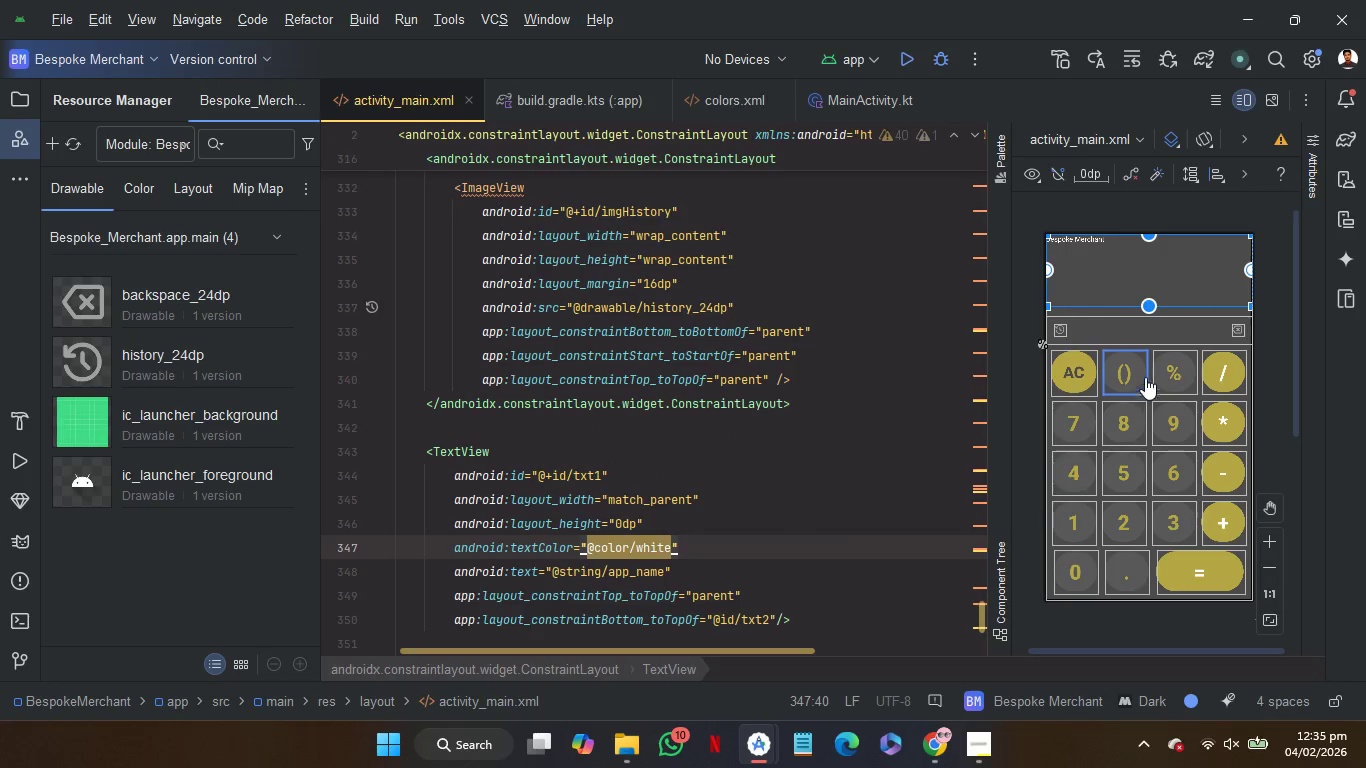 
scroll: coordinate [815, 526], scroll_direction: down, amount: 2.0
 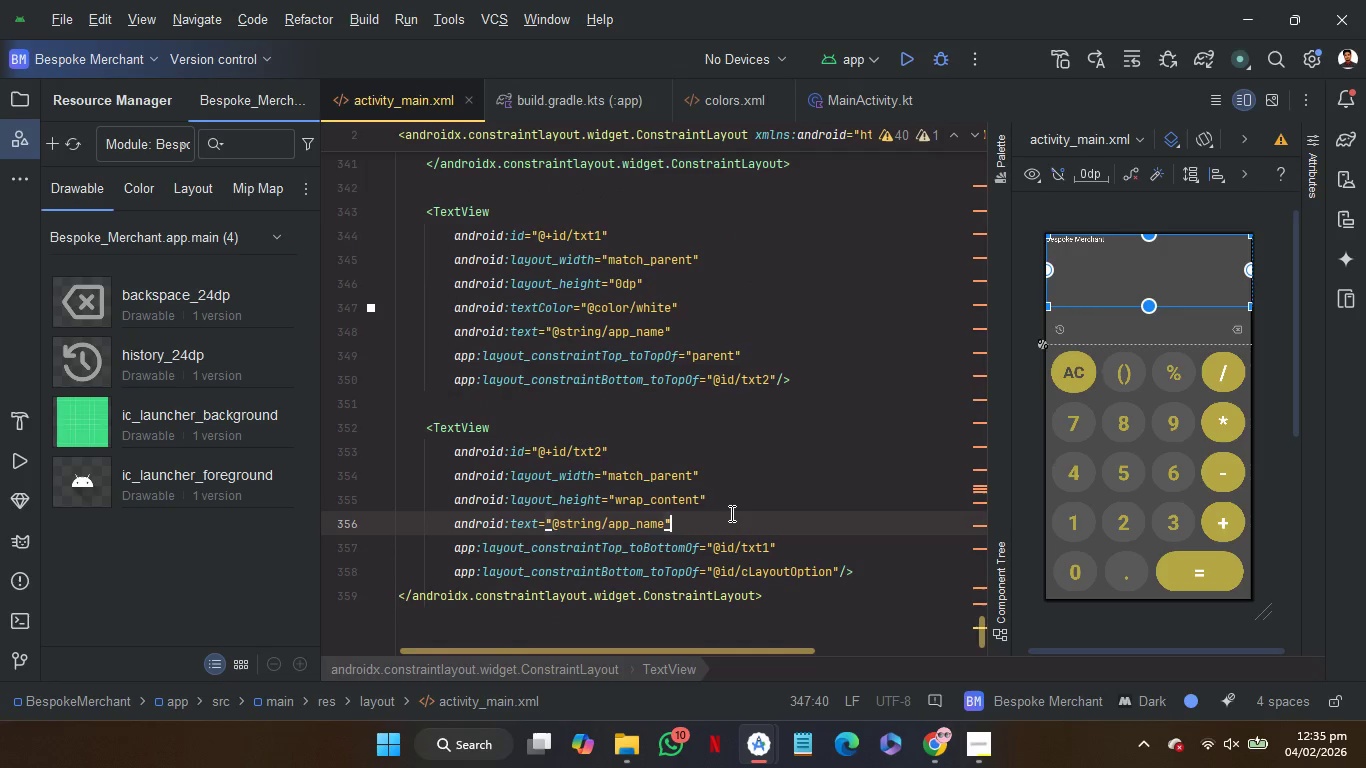 
left_click([730, 513])
 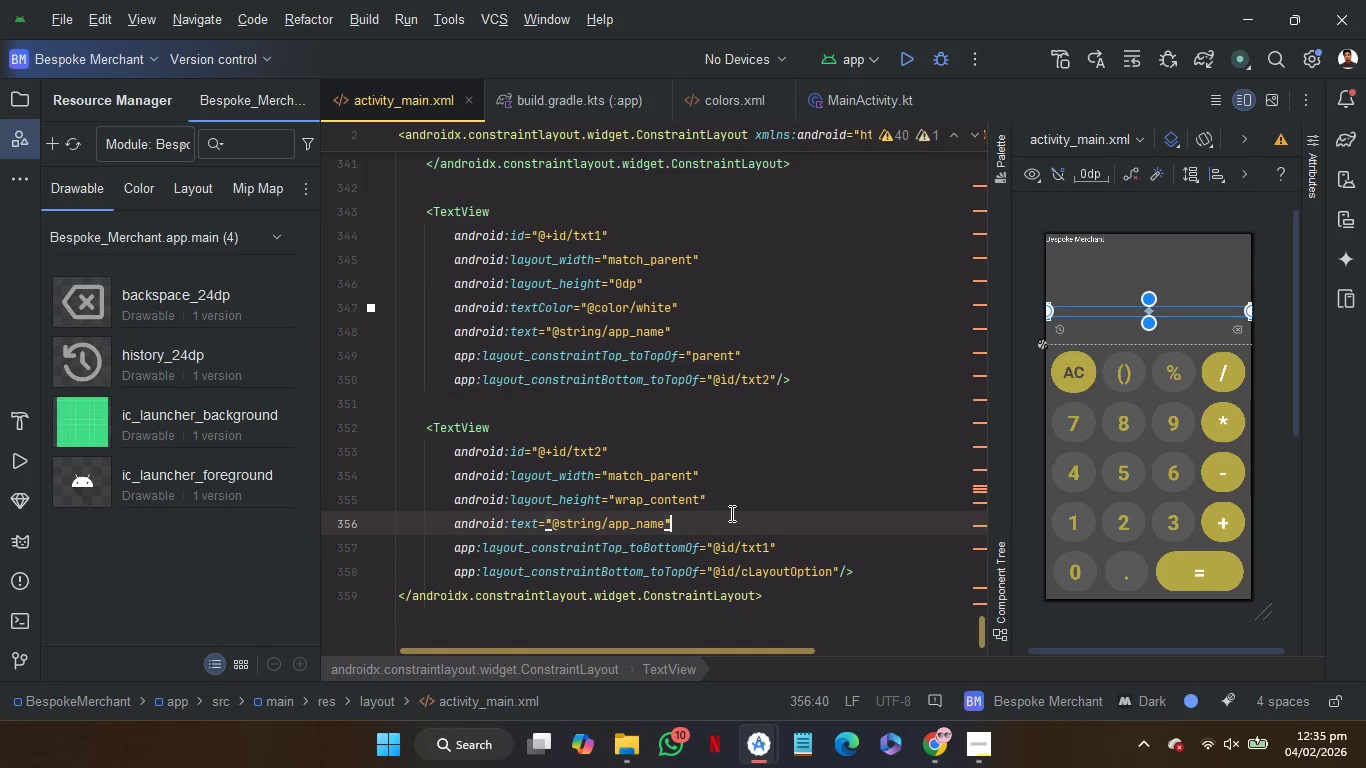 
key(Enter)
 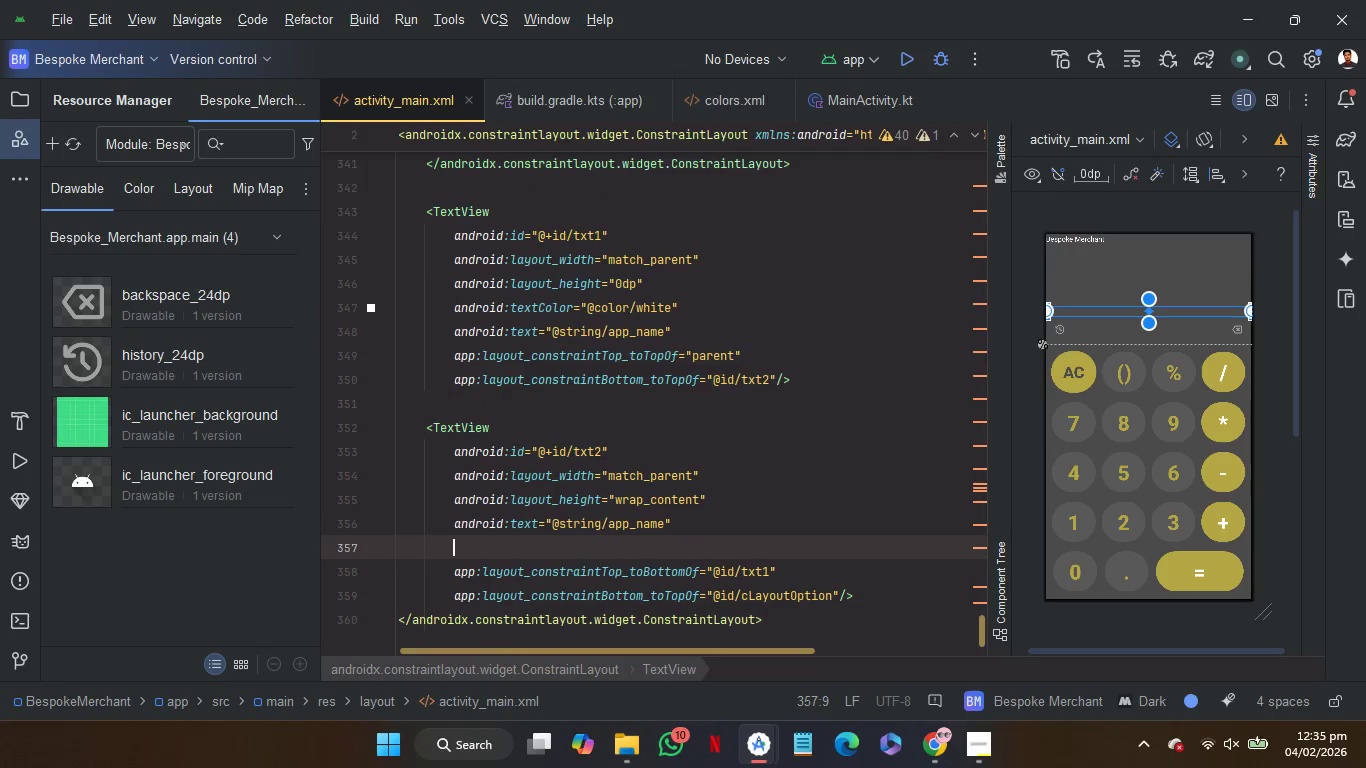 
key(T)
 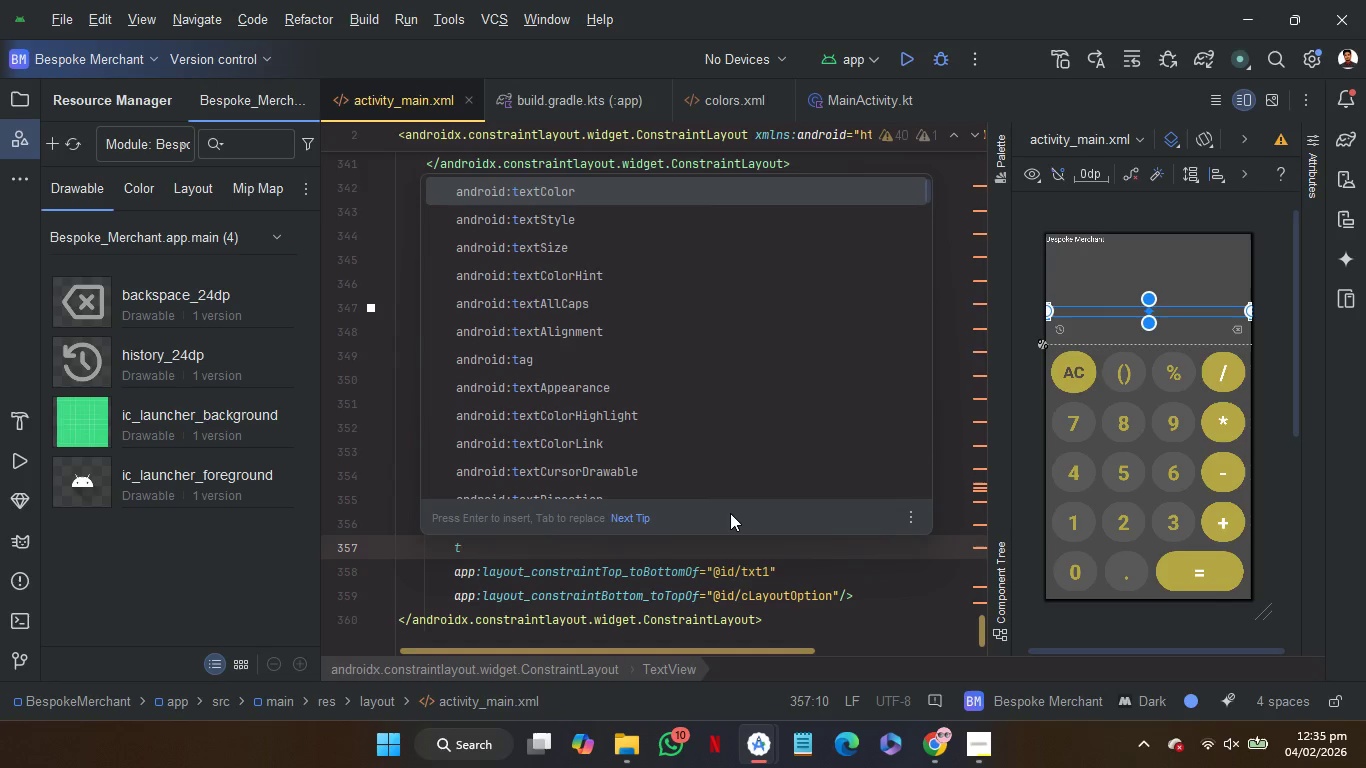 
key(Enter)
 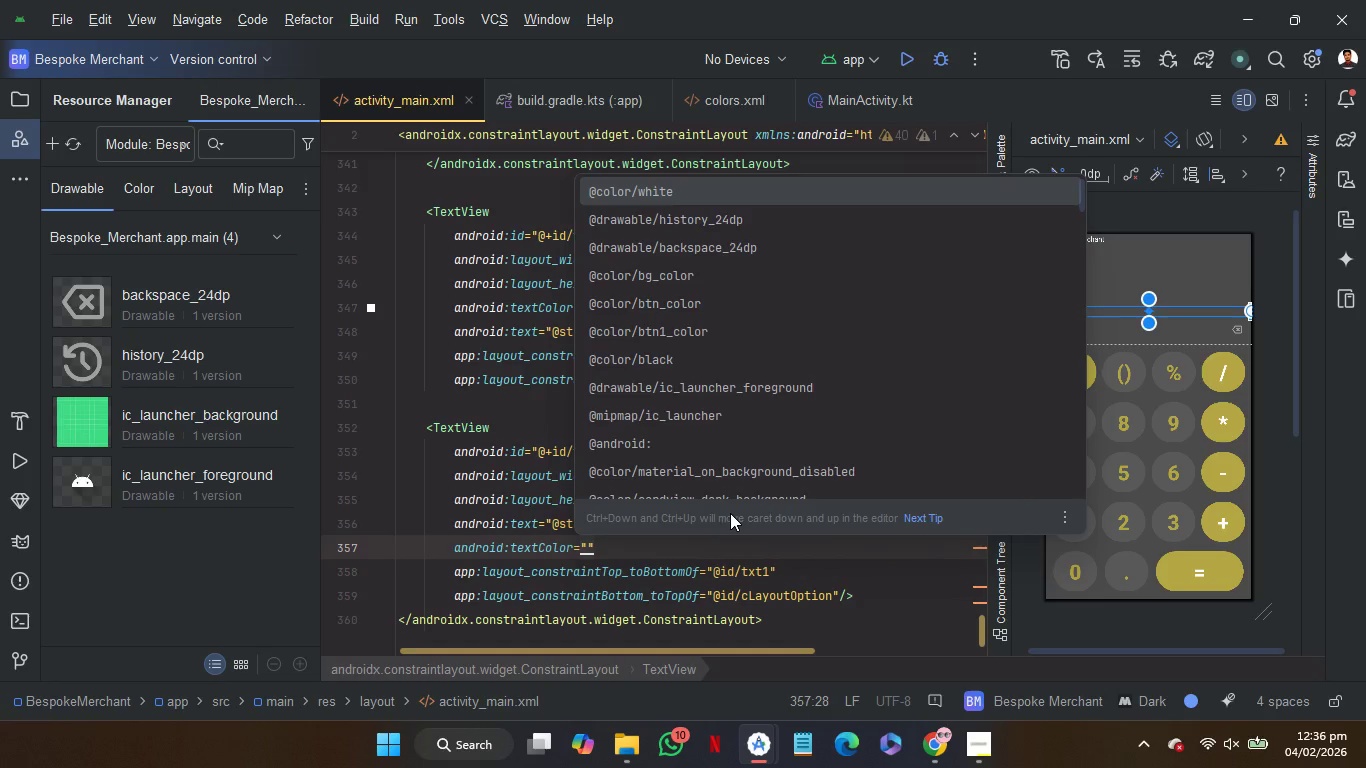 
wait(15.27)
 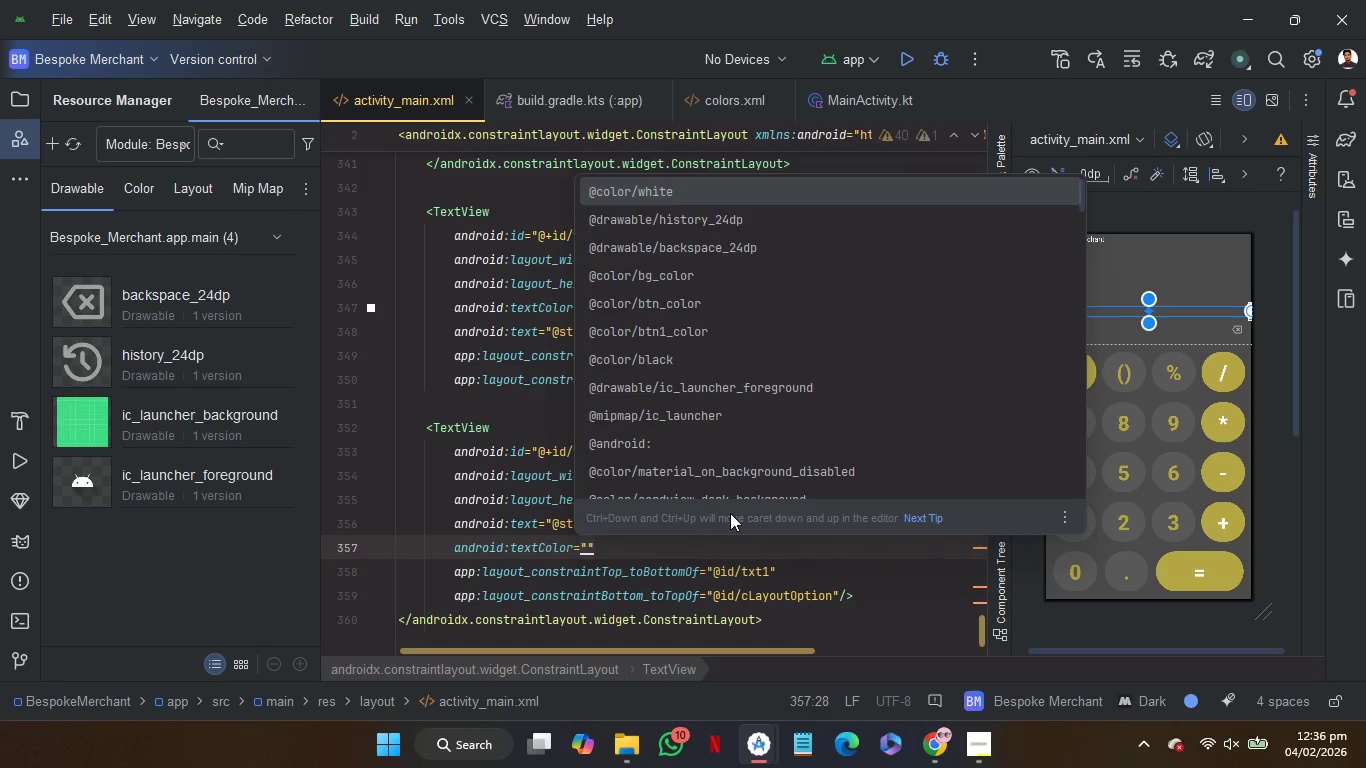 
left_click([708, 97])
 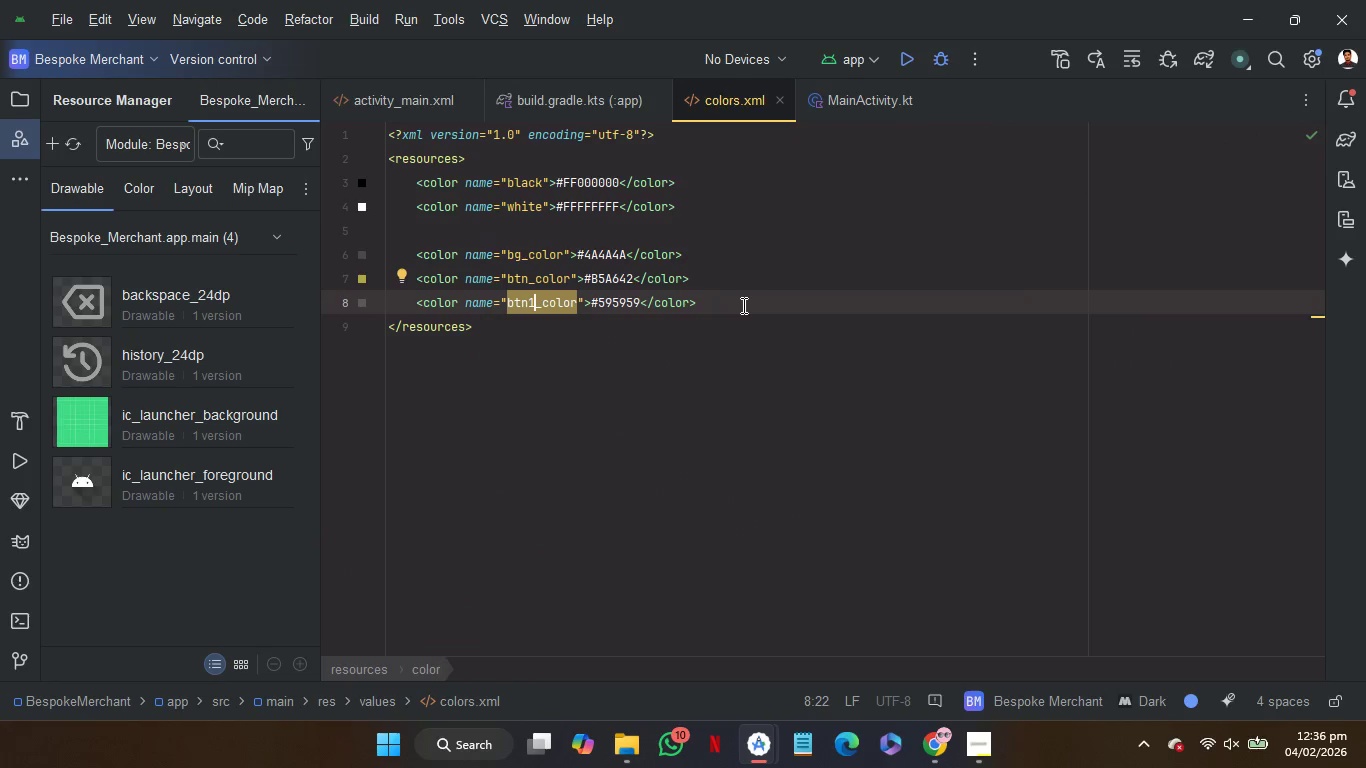 
left_click([742, 305])
 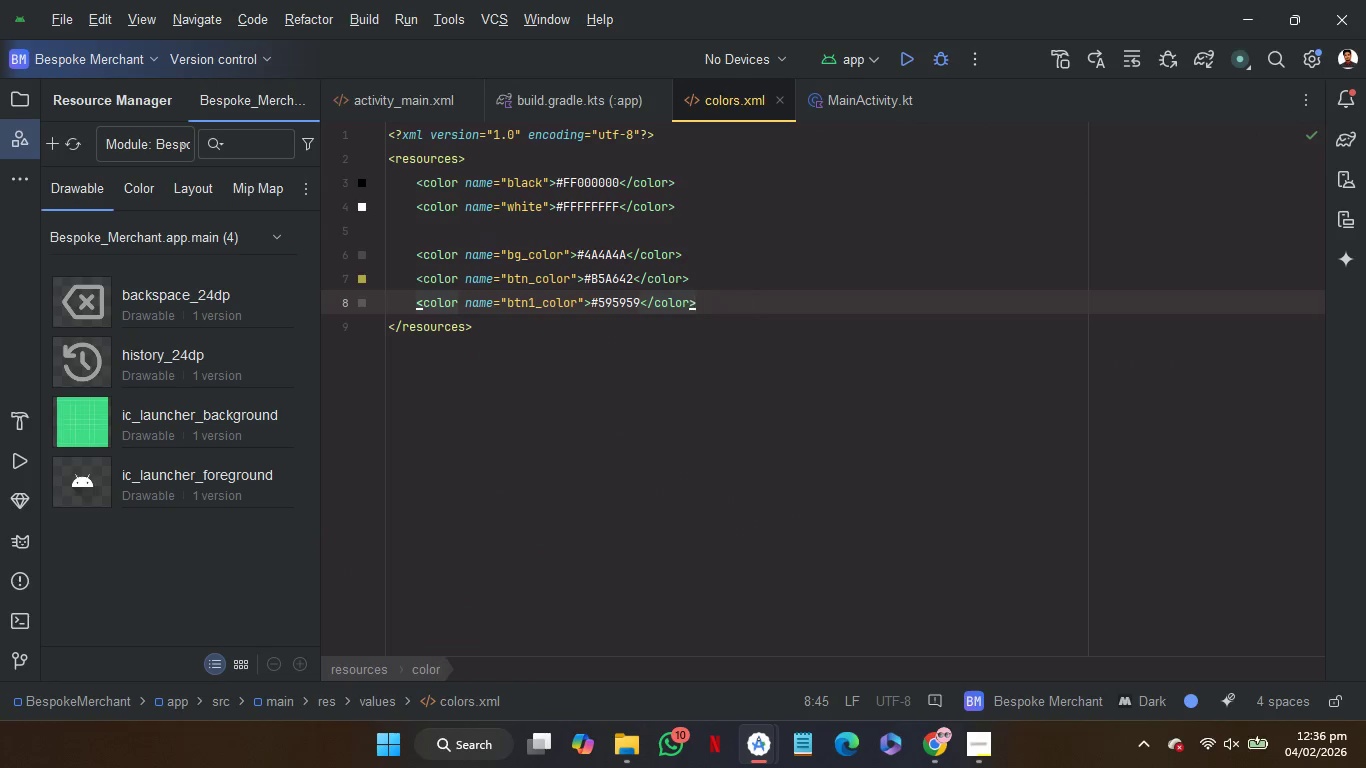 
key(Enter)
 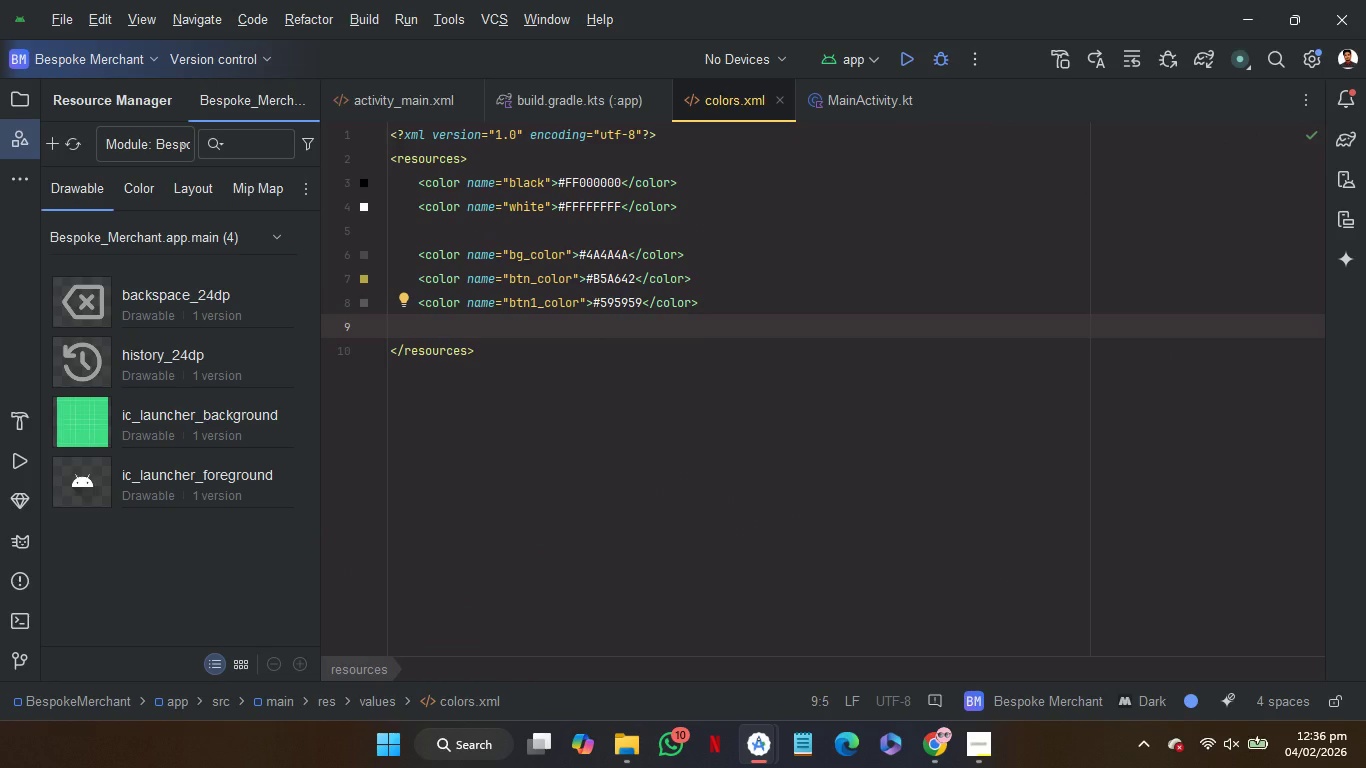 
key(Enter)
 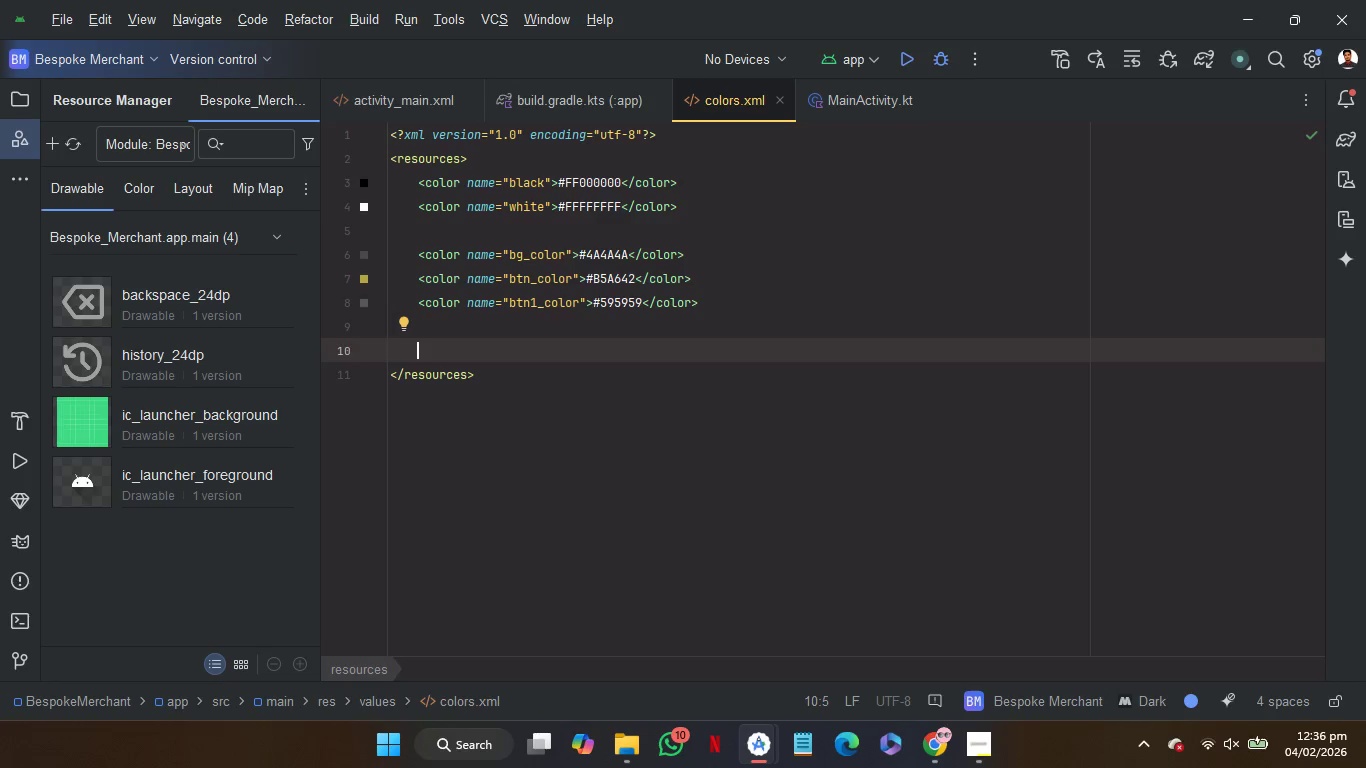 
key(Backspace)
 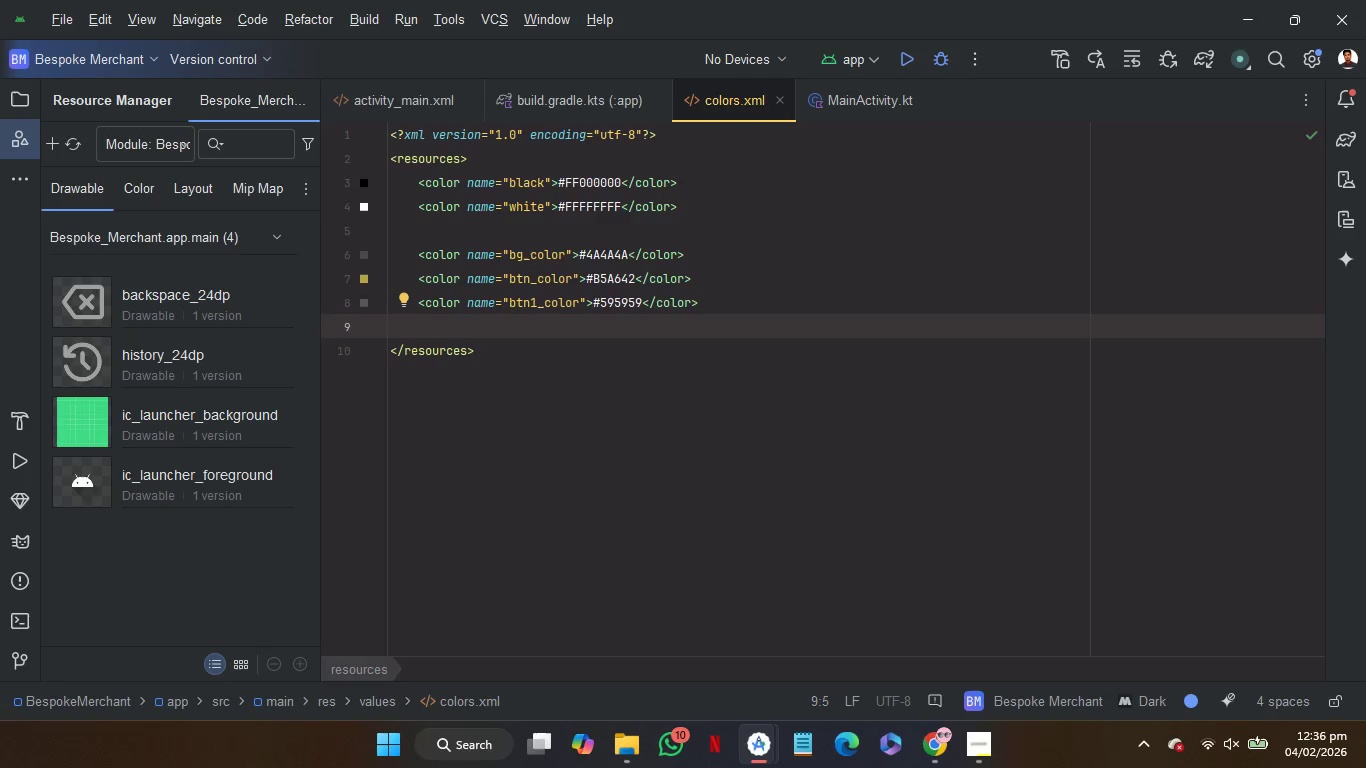 
key(Shift+Comma)
 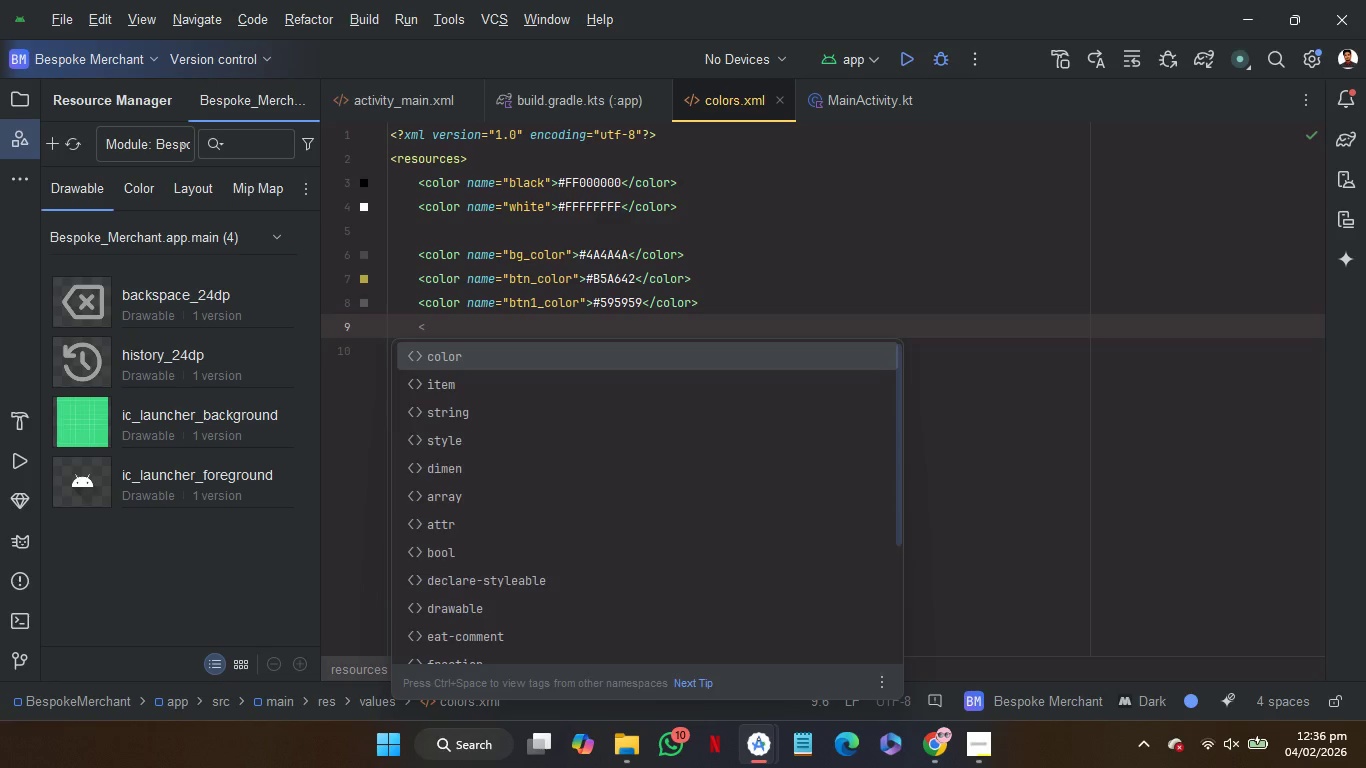 
key(Enter)
 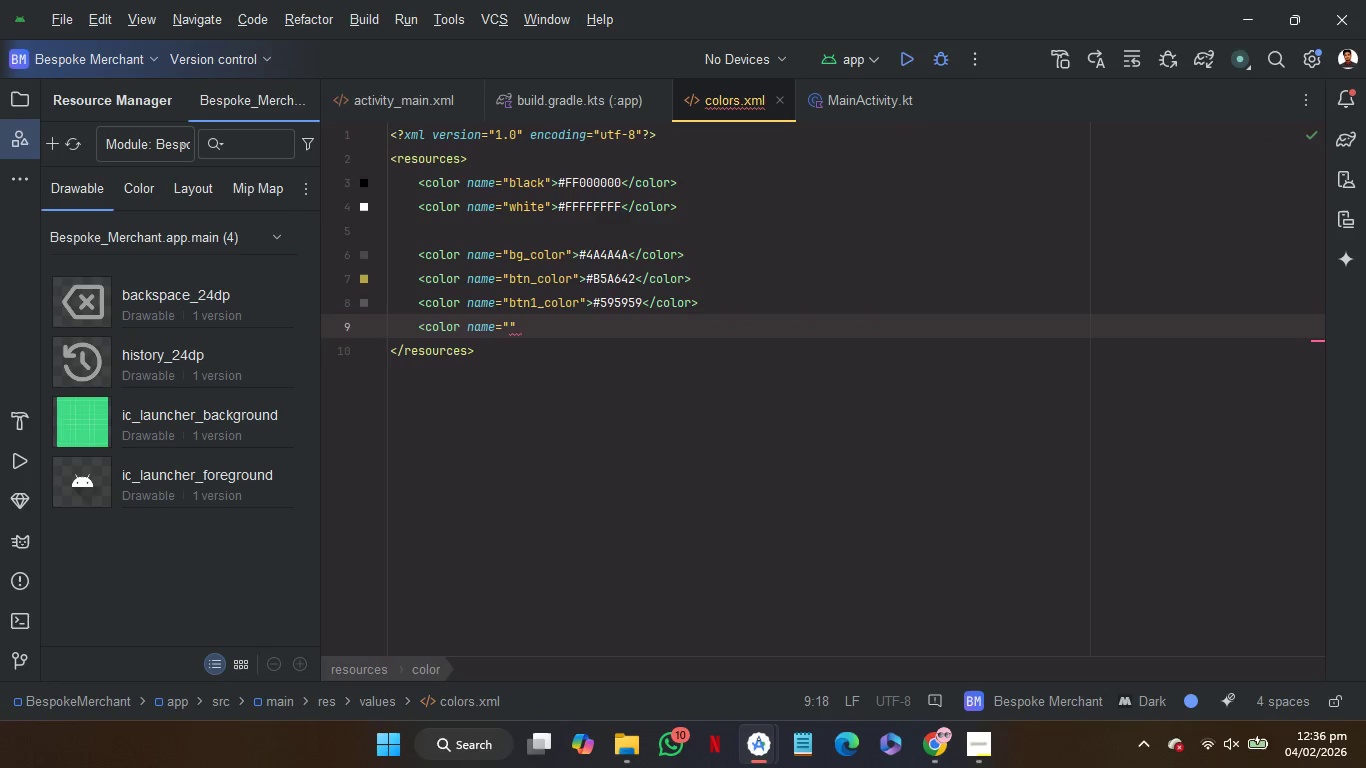 
type(txtColor)
 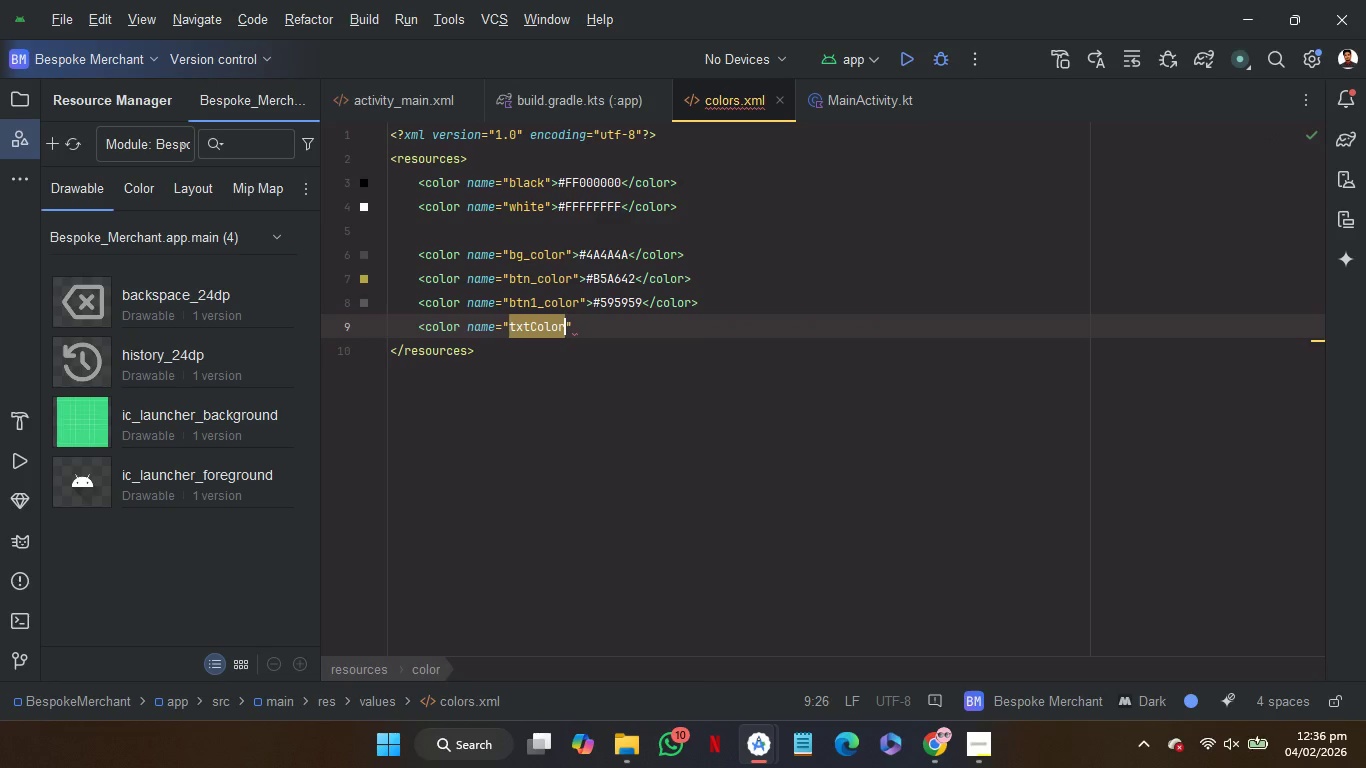 
key(ArrowRight)
 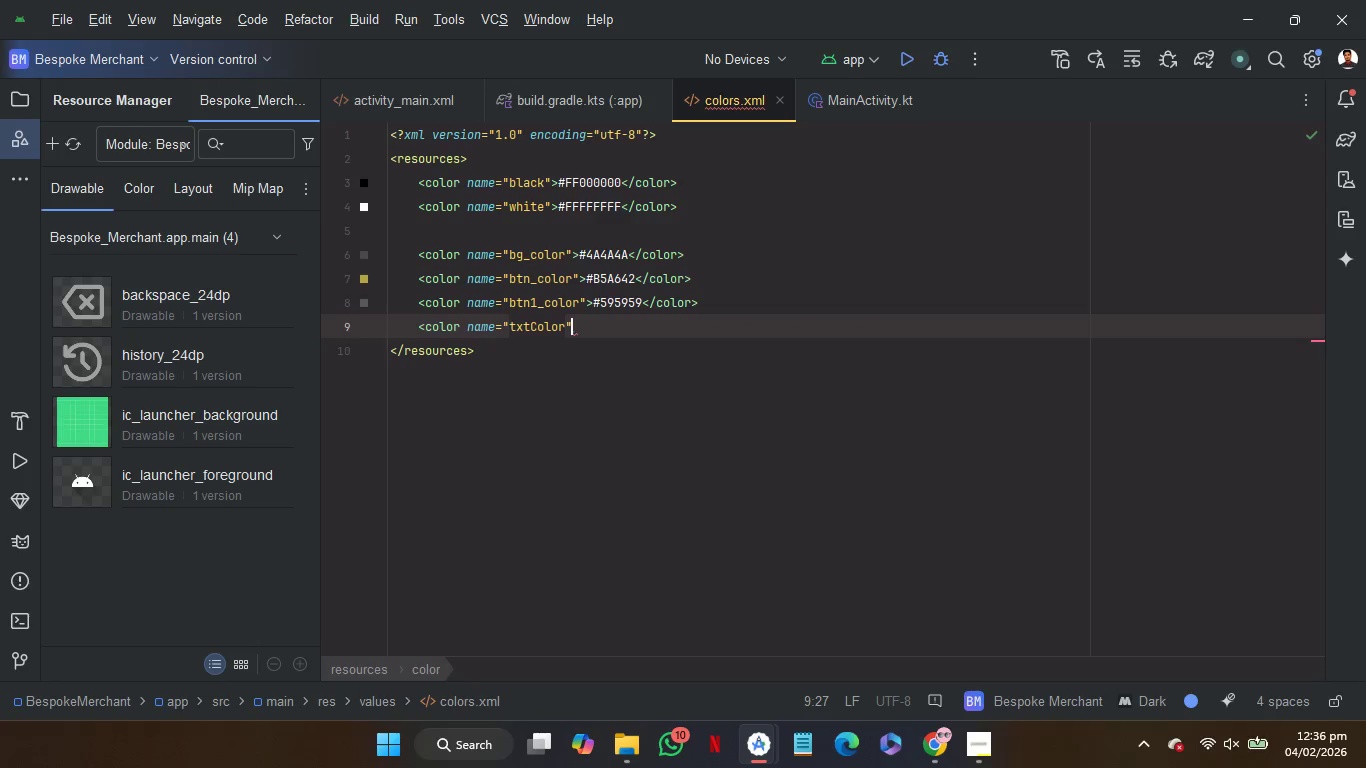 
key(Shift+Period)
 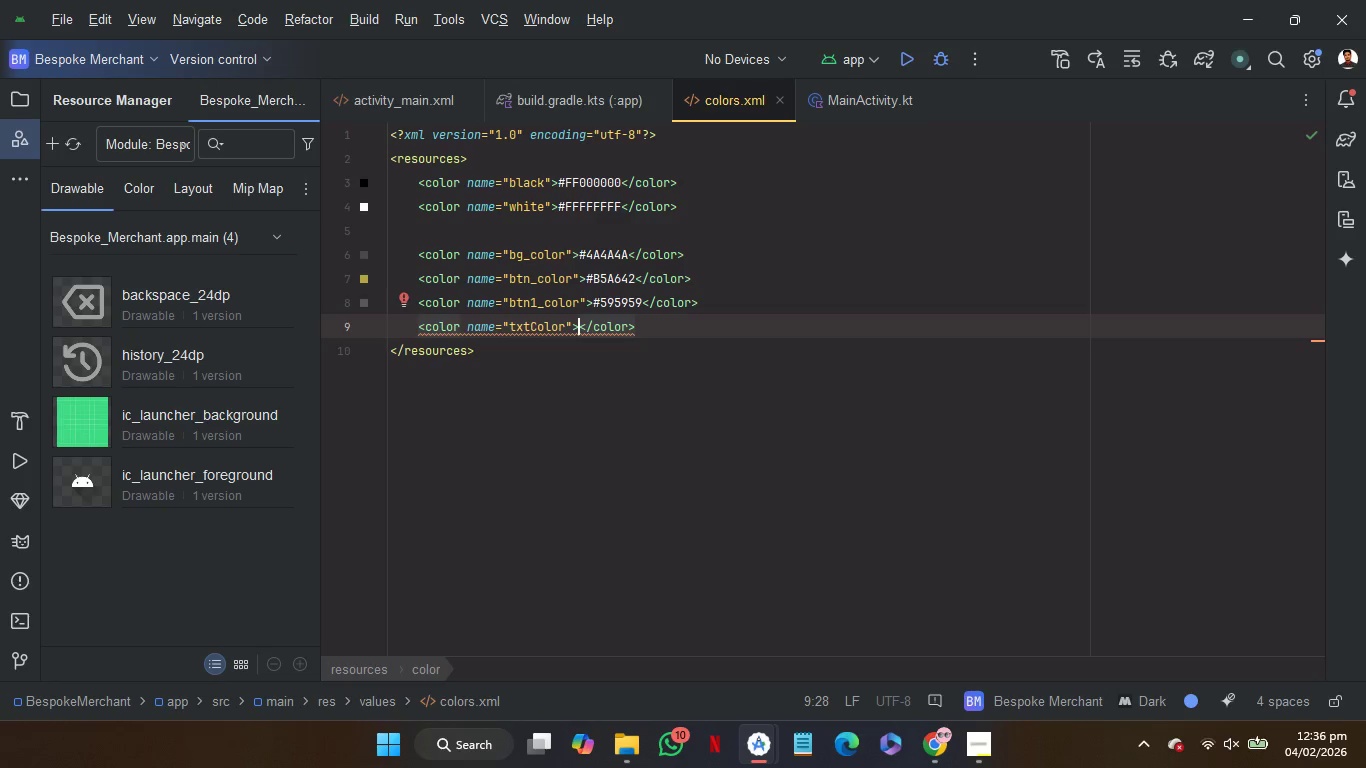 
key(Shift+3)
 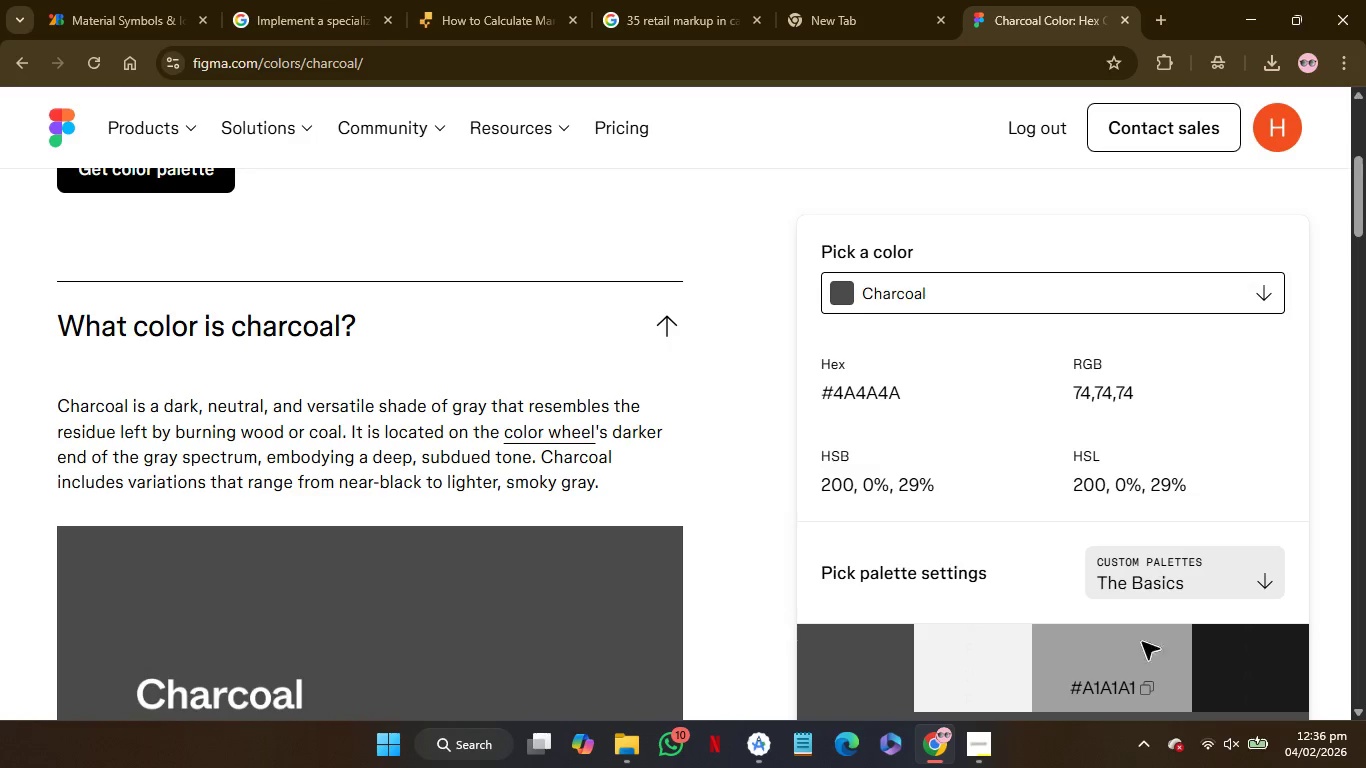 
wait(9.62)
 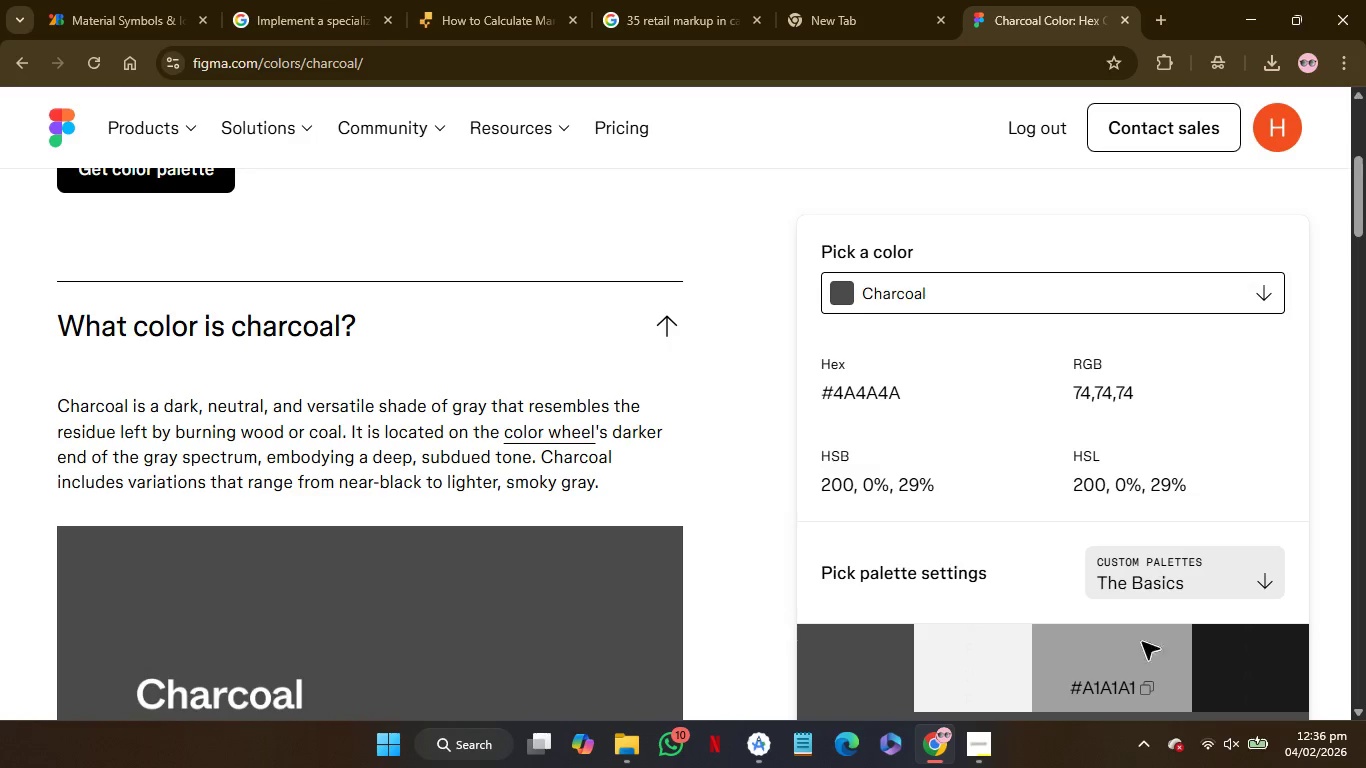 
left_click([1006, 690])
 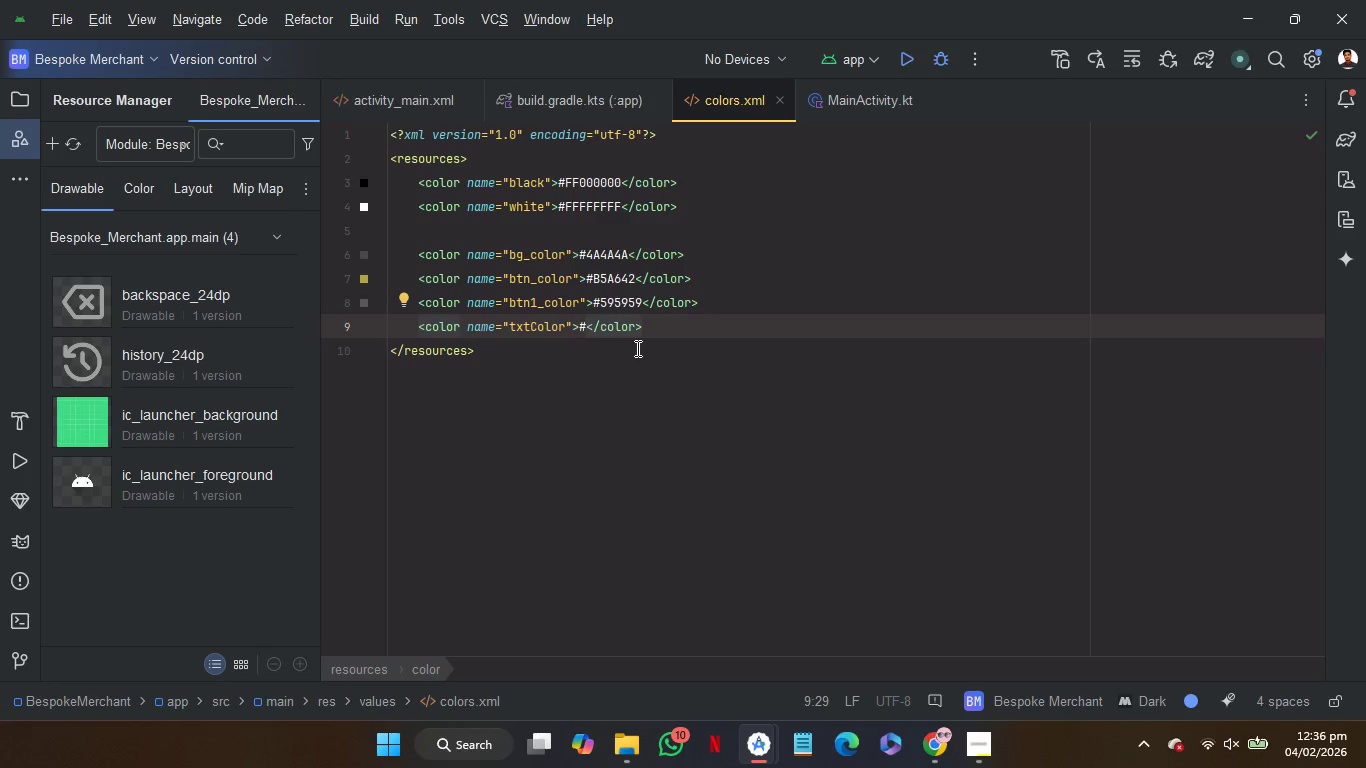 
wait(5.67)
 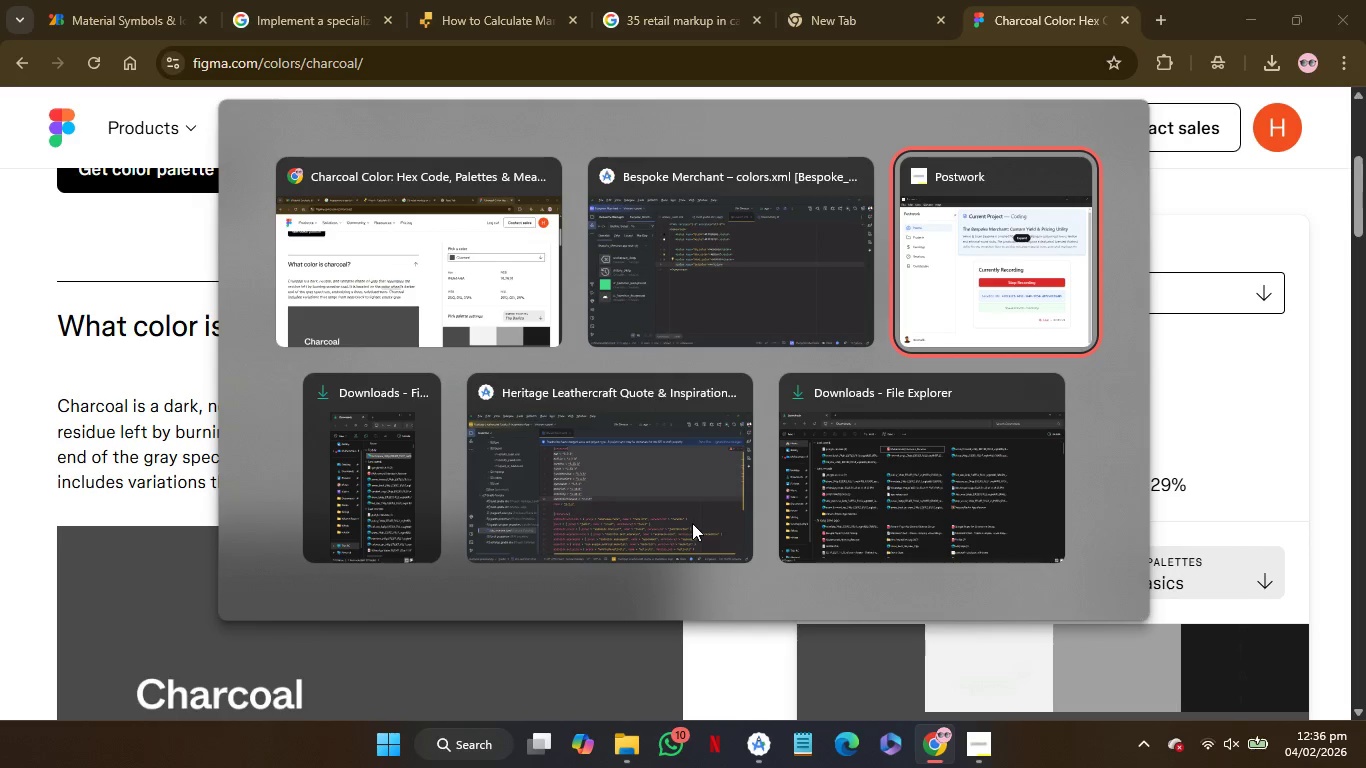 
key(Backspace)
 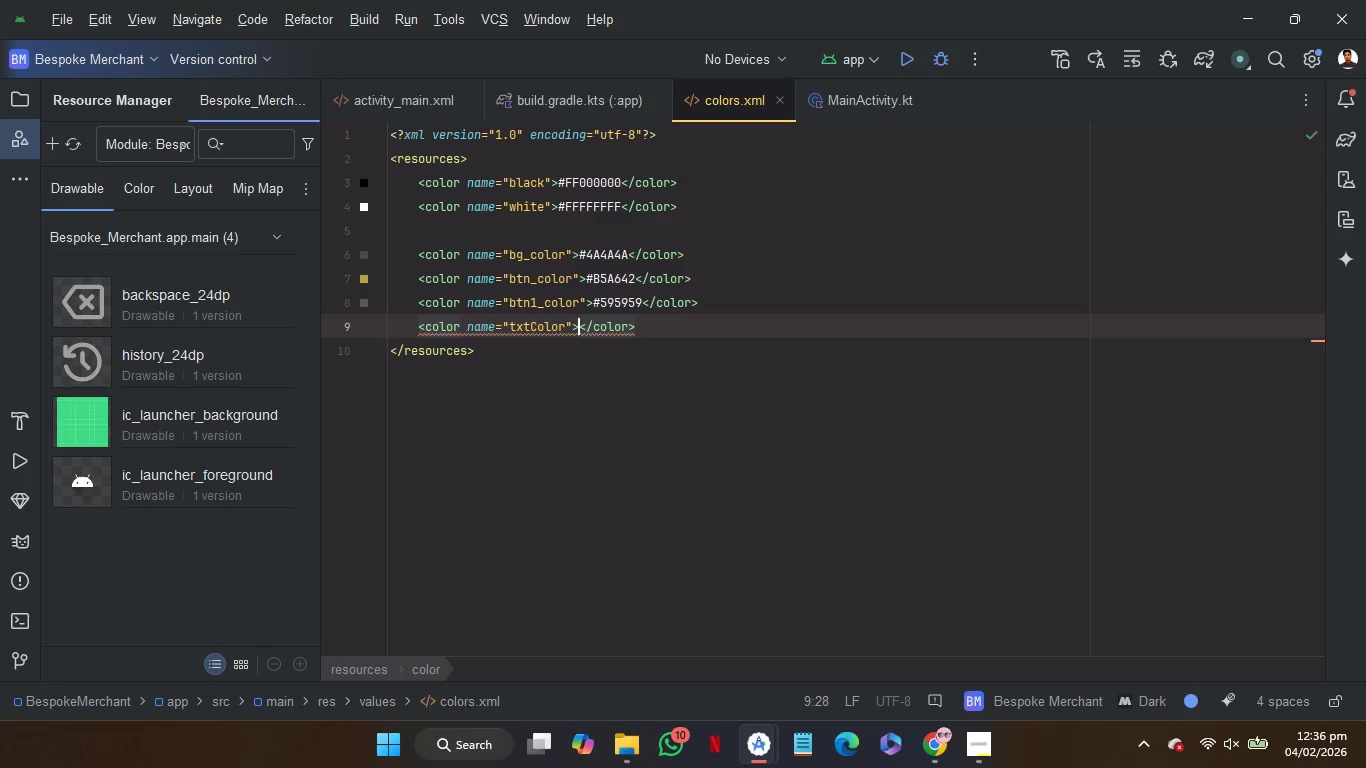 
key(Control+V)
 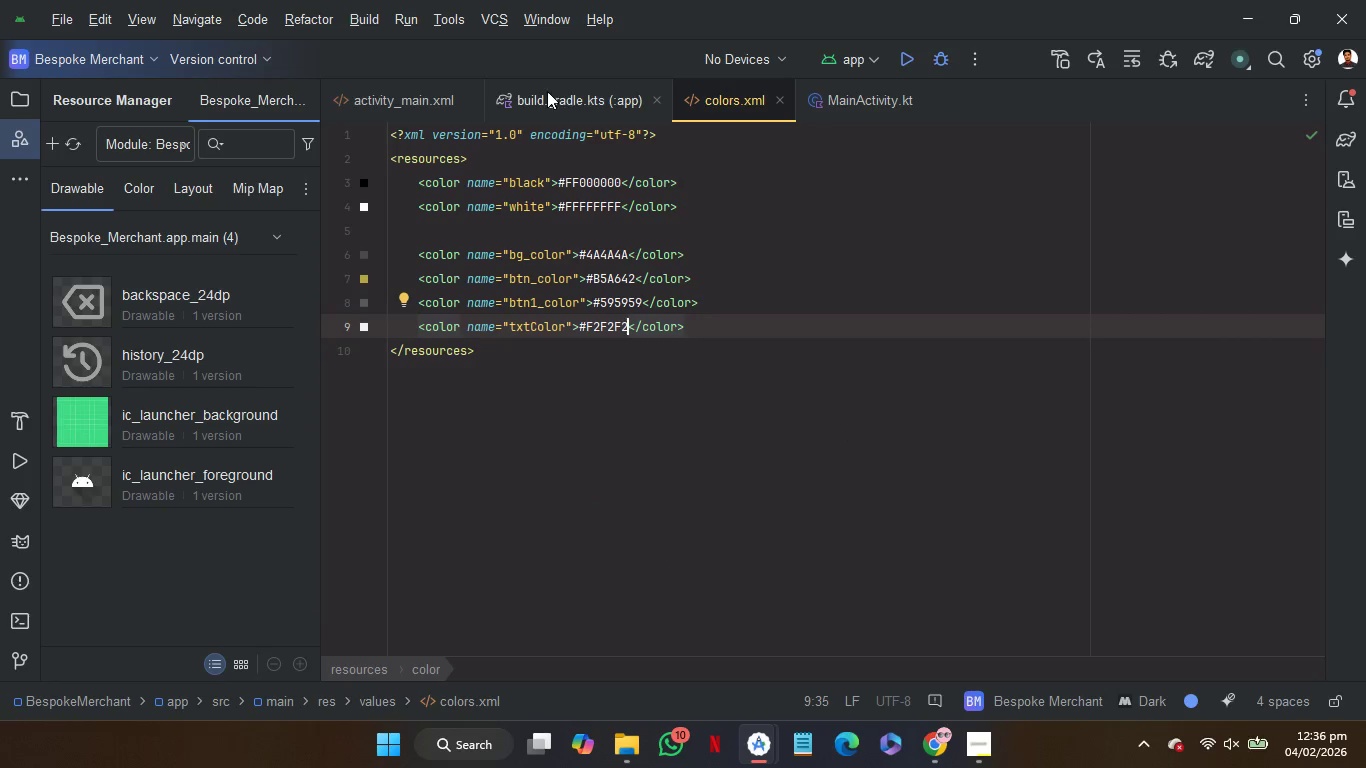 
left_click([424, 91])
 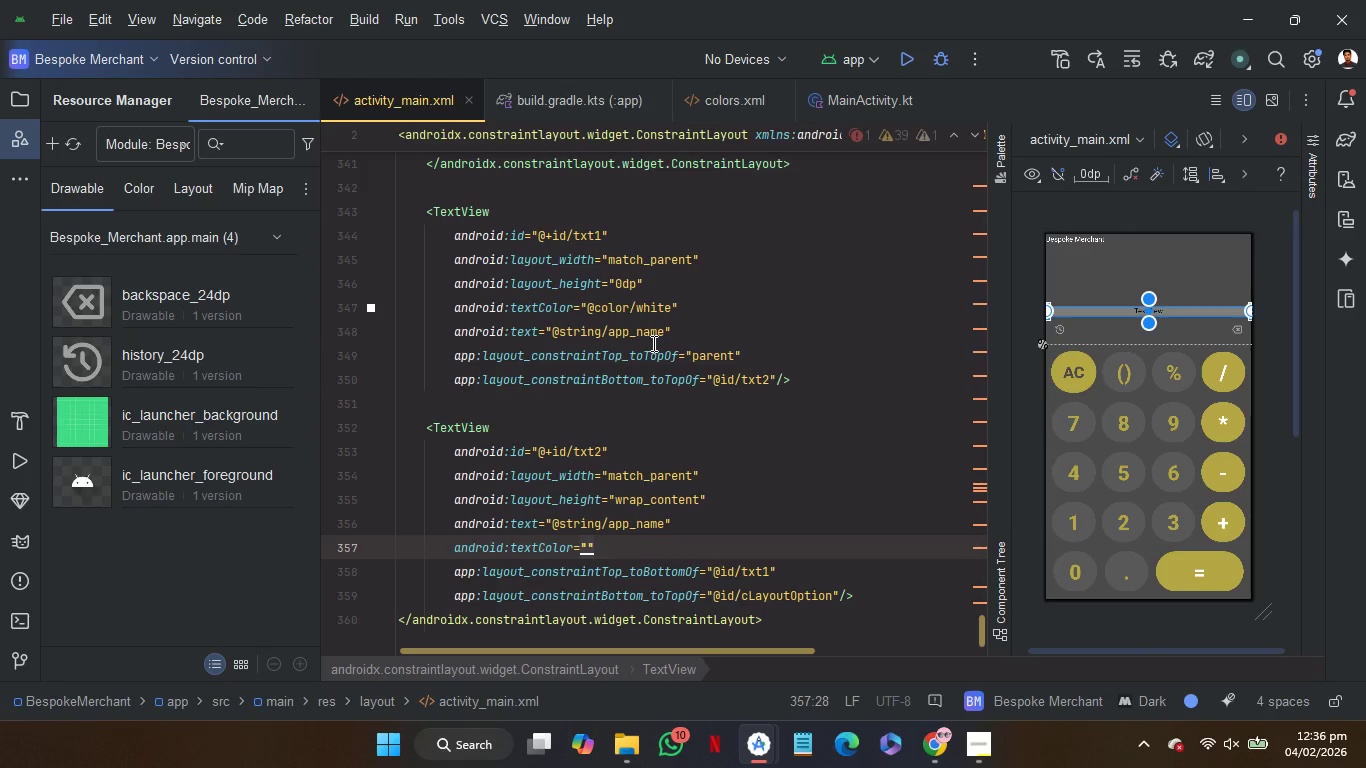 
double_click([650, 304])
 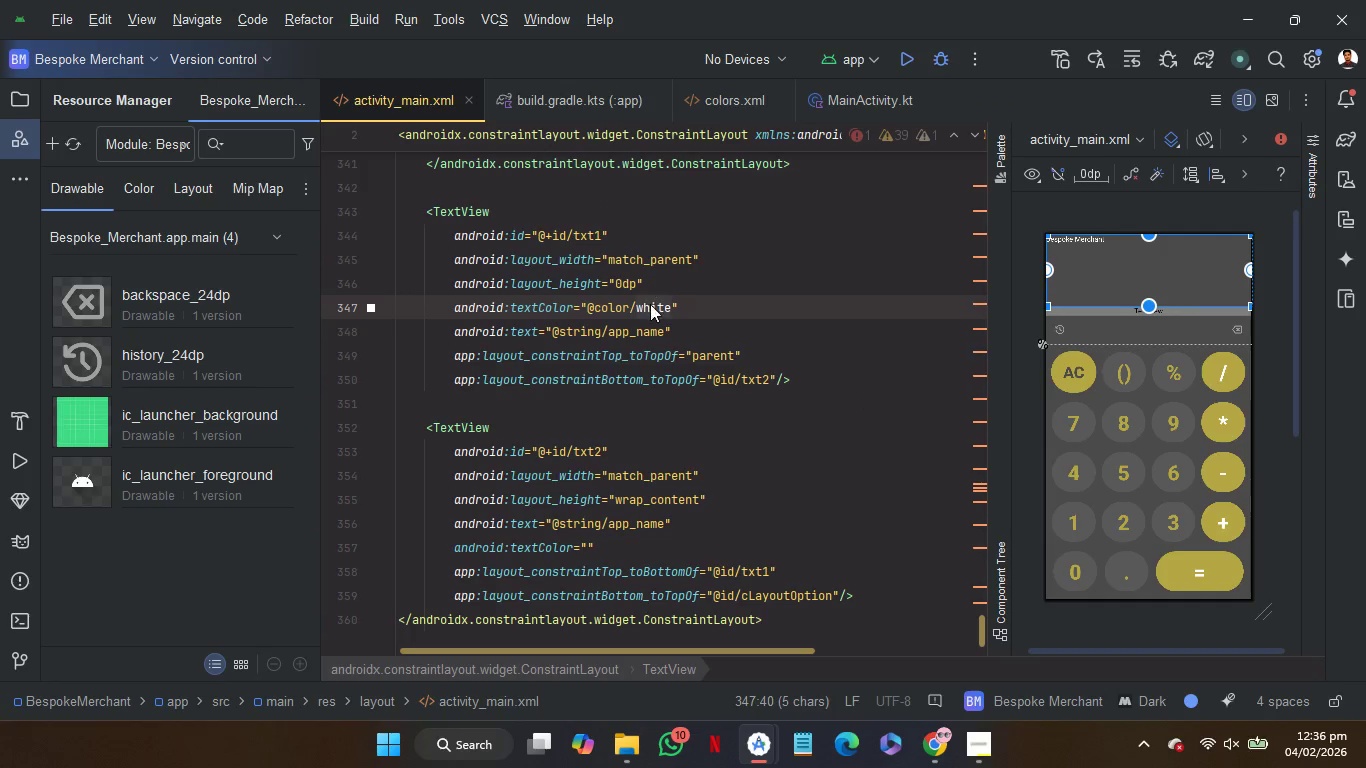 
key(T)
 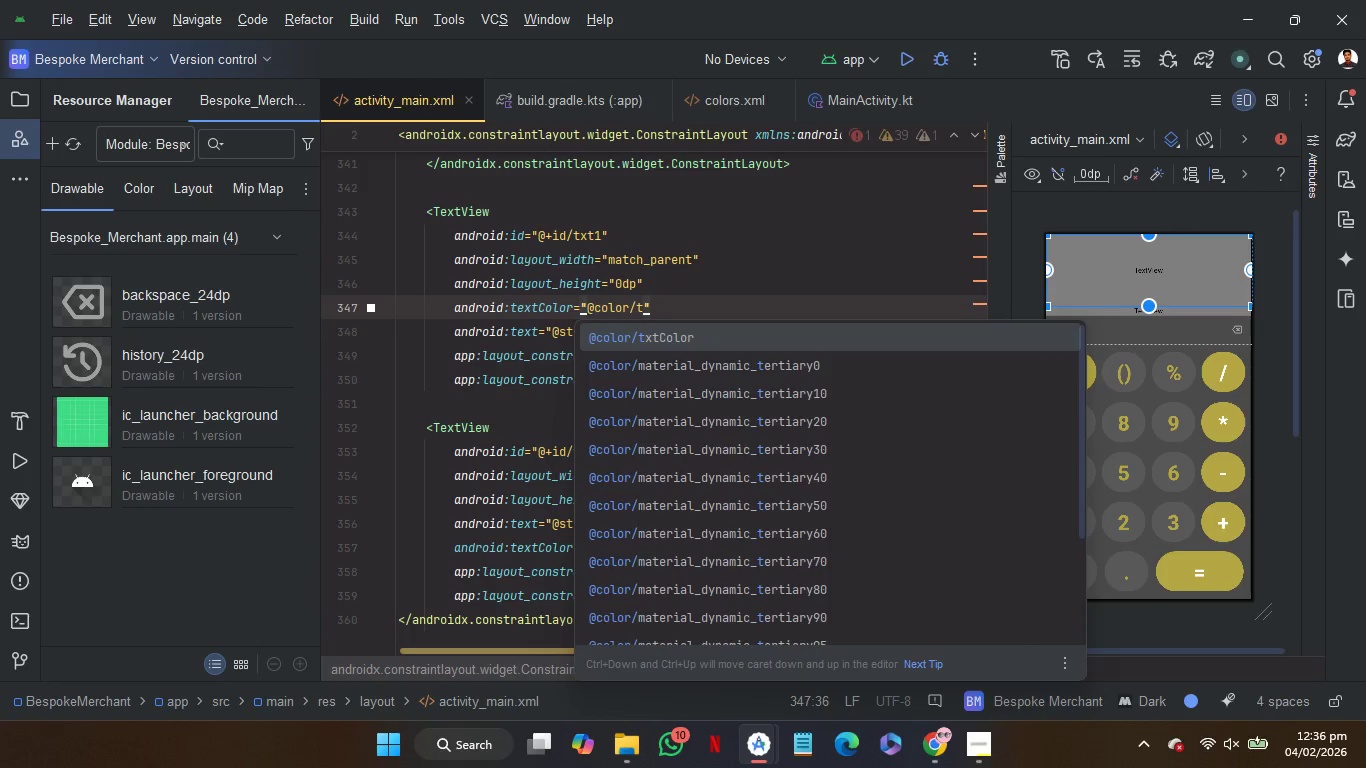 
key(Enter)
 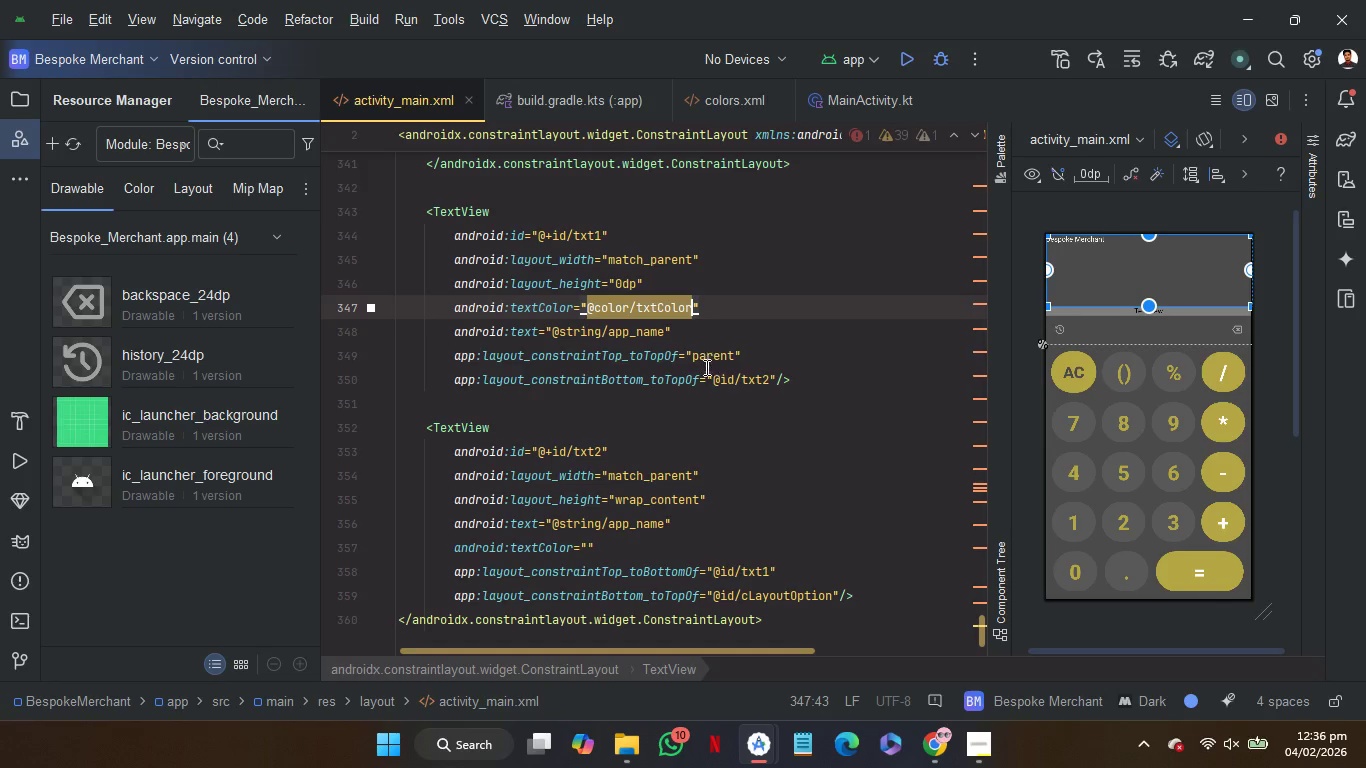 
left_click([710, 405])
 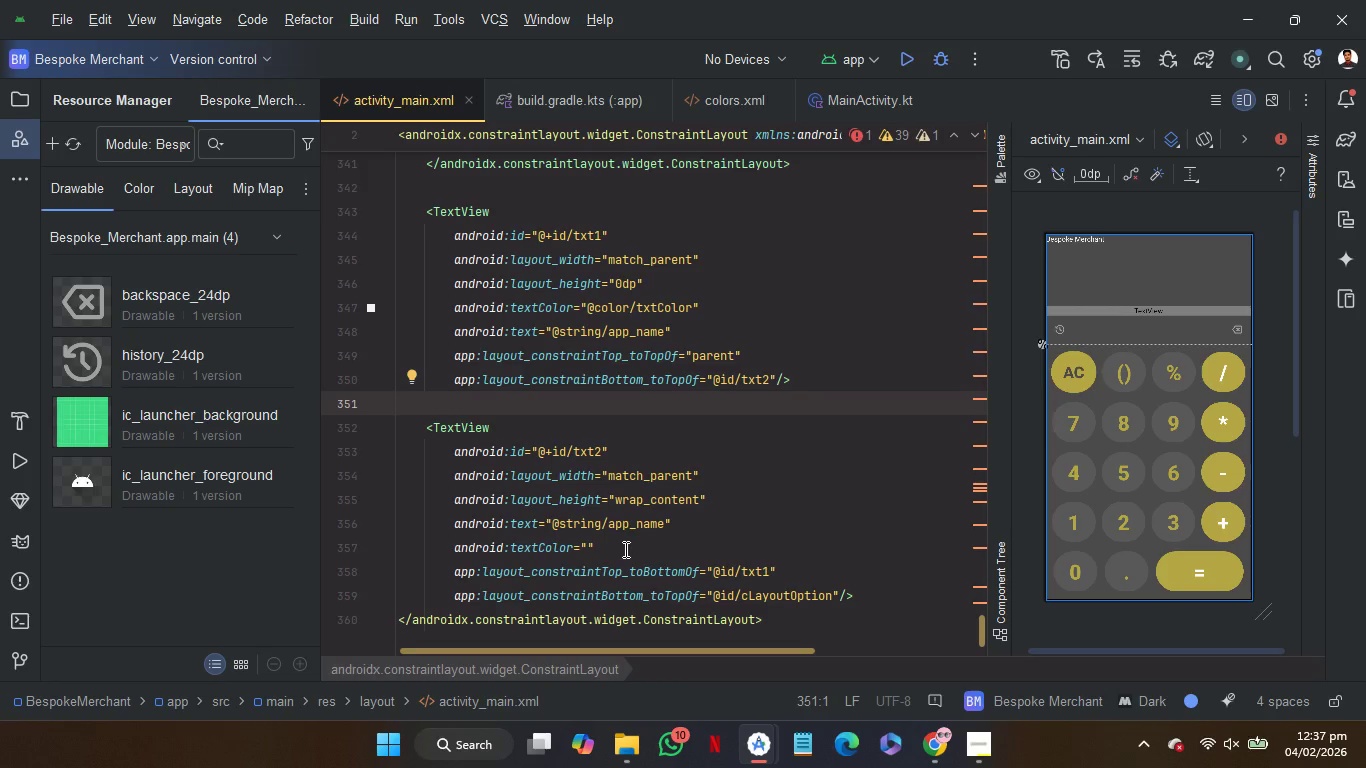 
wait(8.73)
 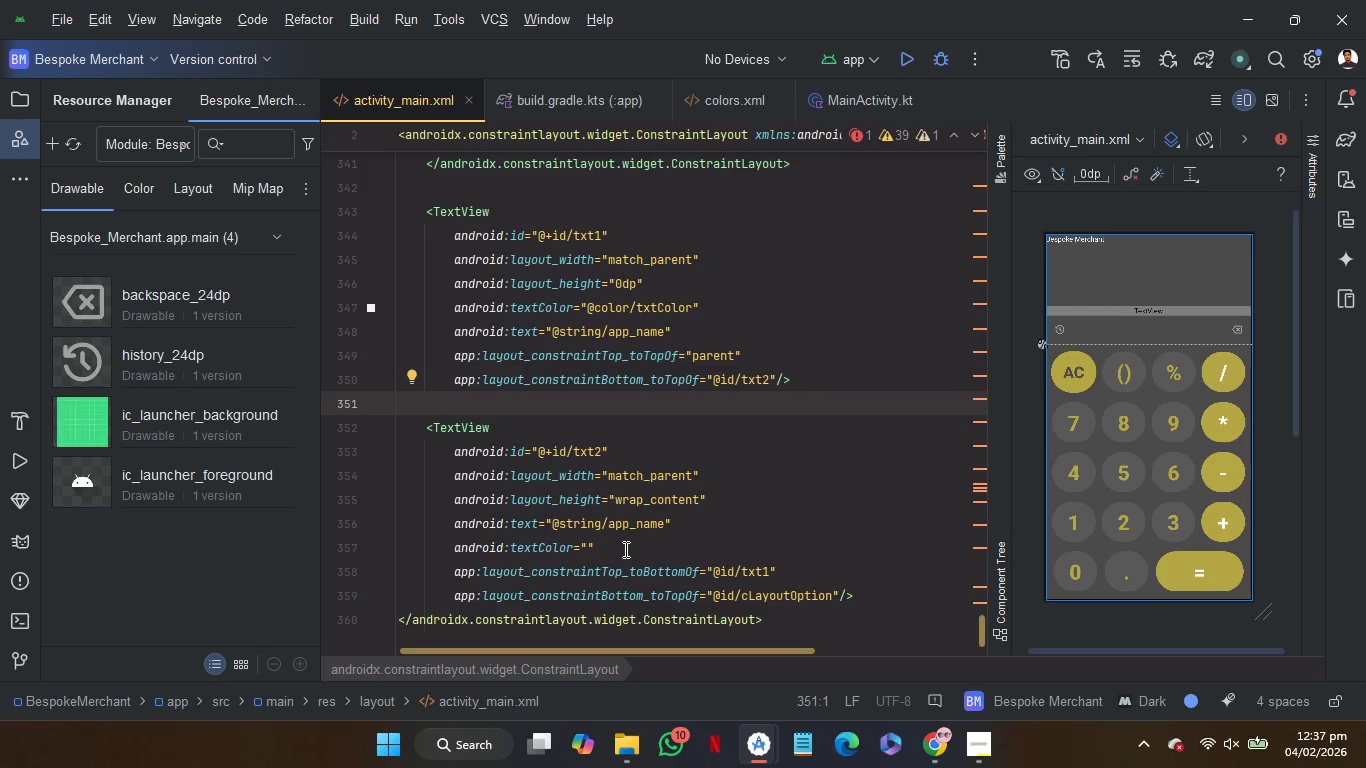 
left_click([734, 98])
 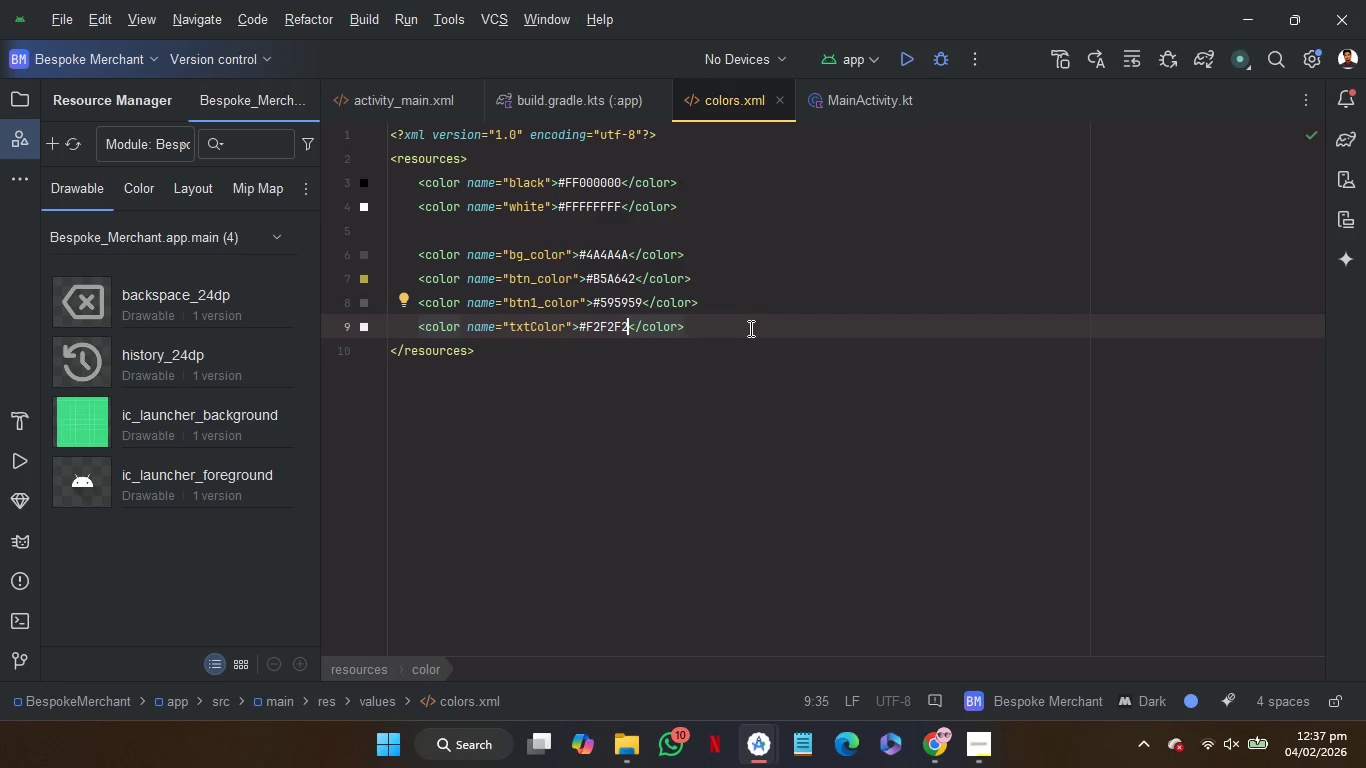 
left_click_drag(start_coordinate=[744, 330], to_coordinate=[746, 308])
 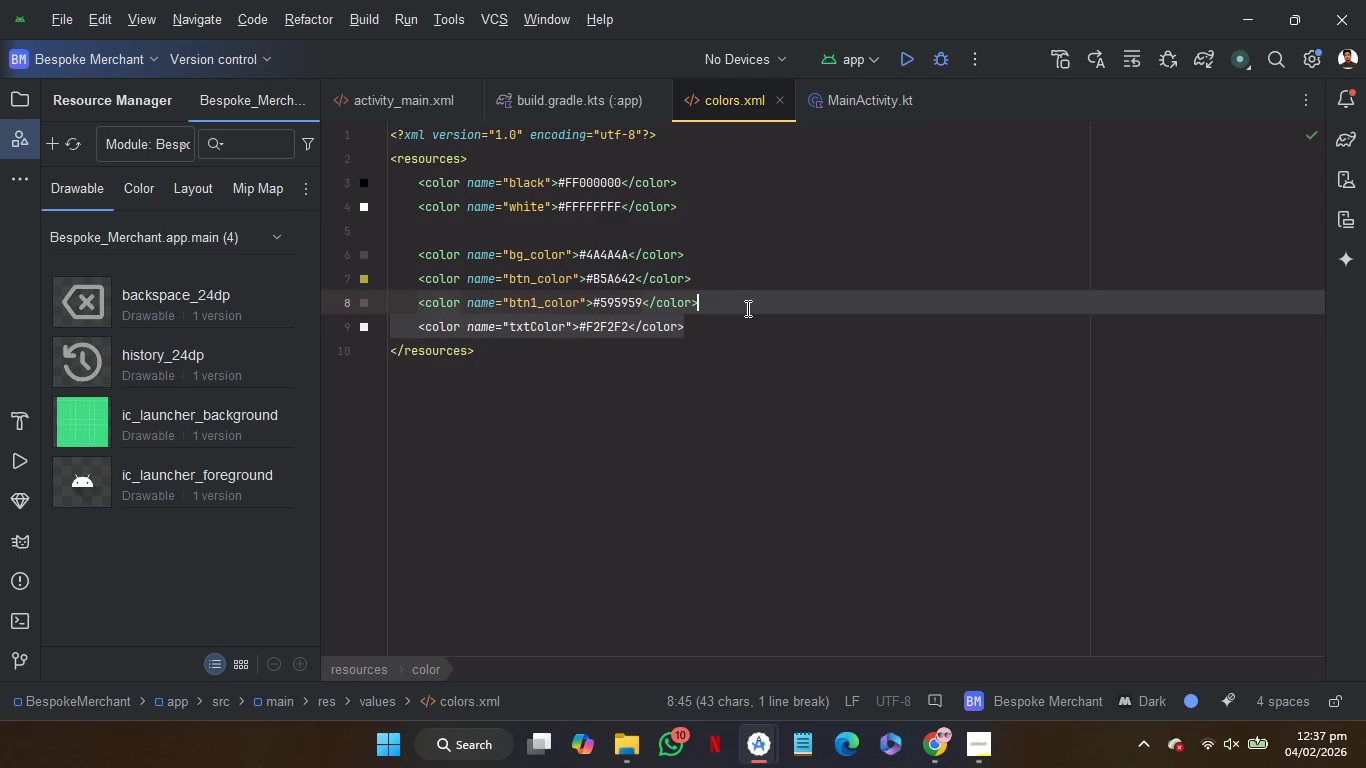 
key(Control+C)
 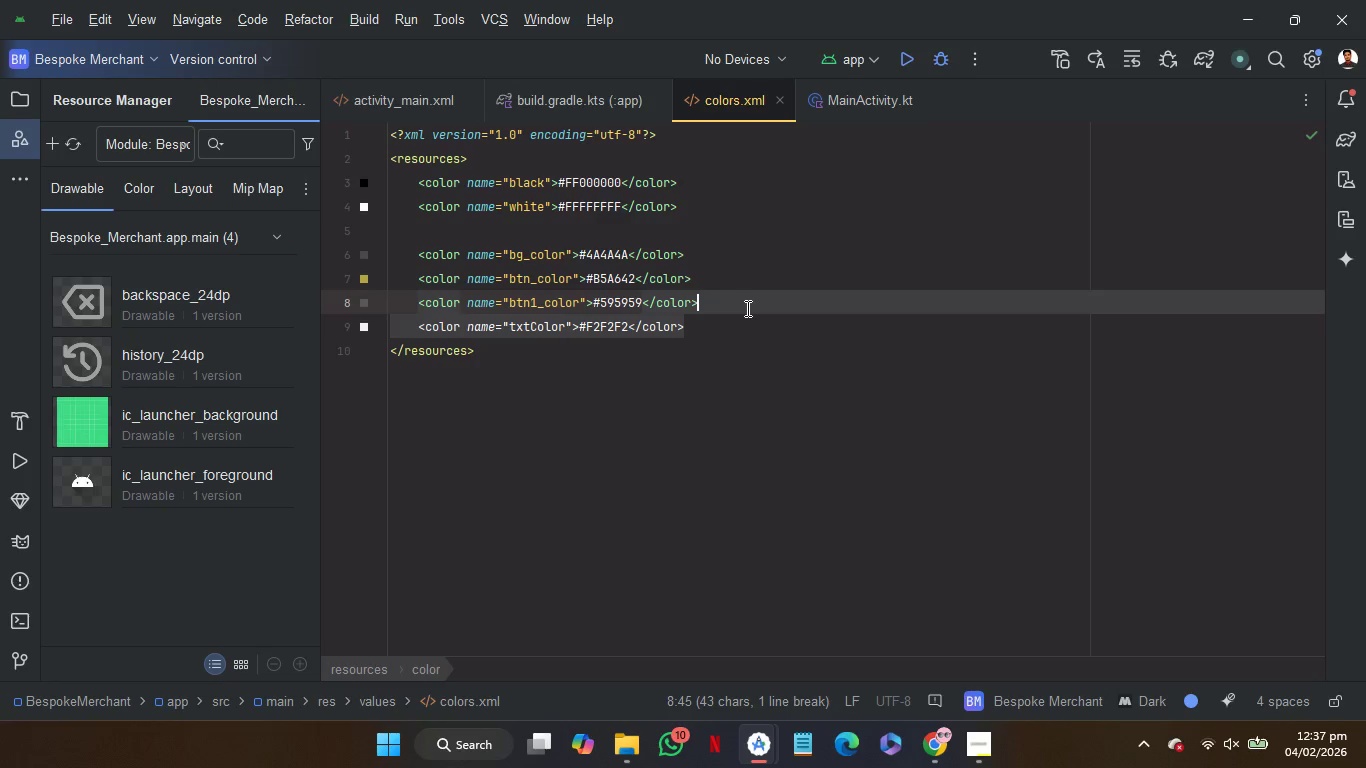 
key(Control+C)
 